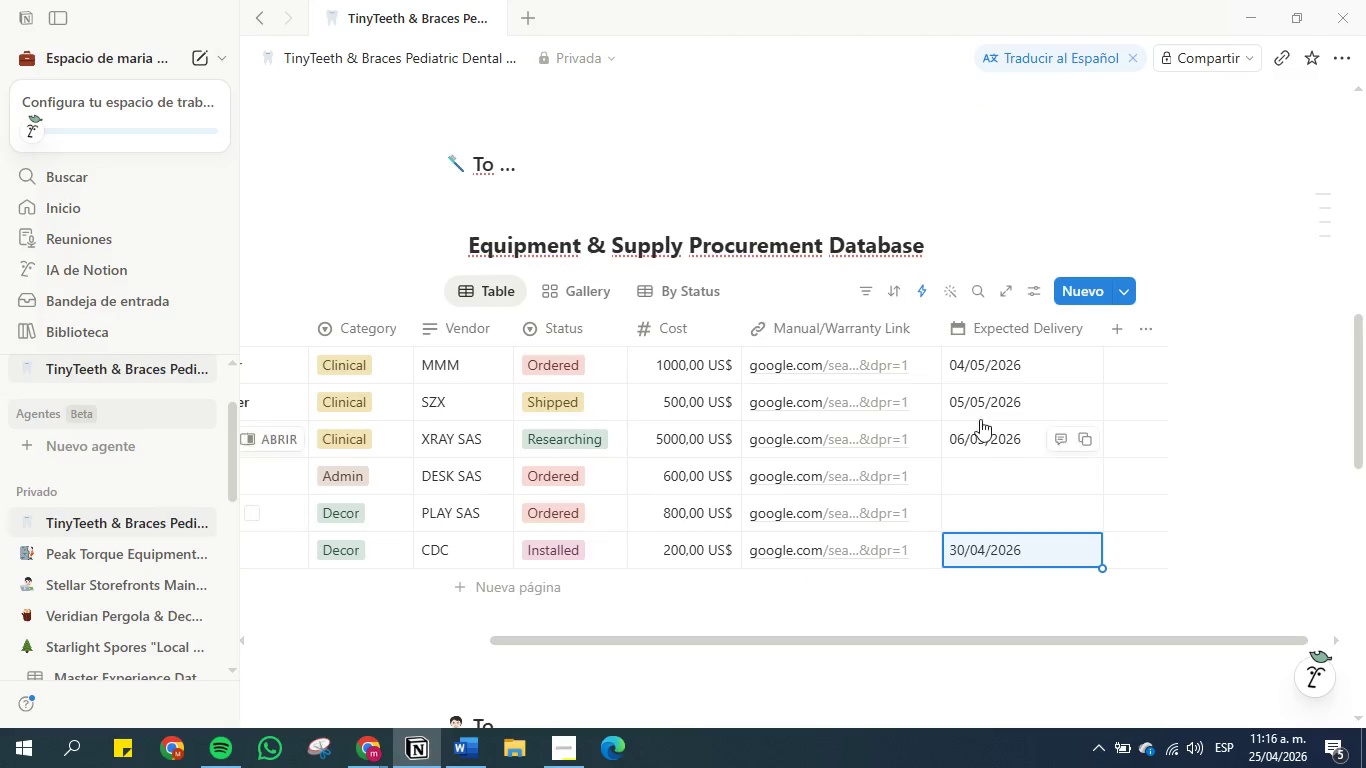 
scroll: coordinate [774, 537], scroll_direction: down, amount: 6.0
 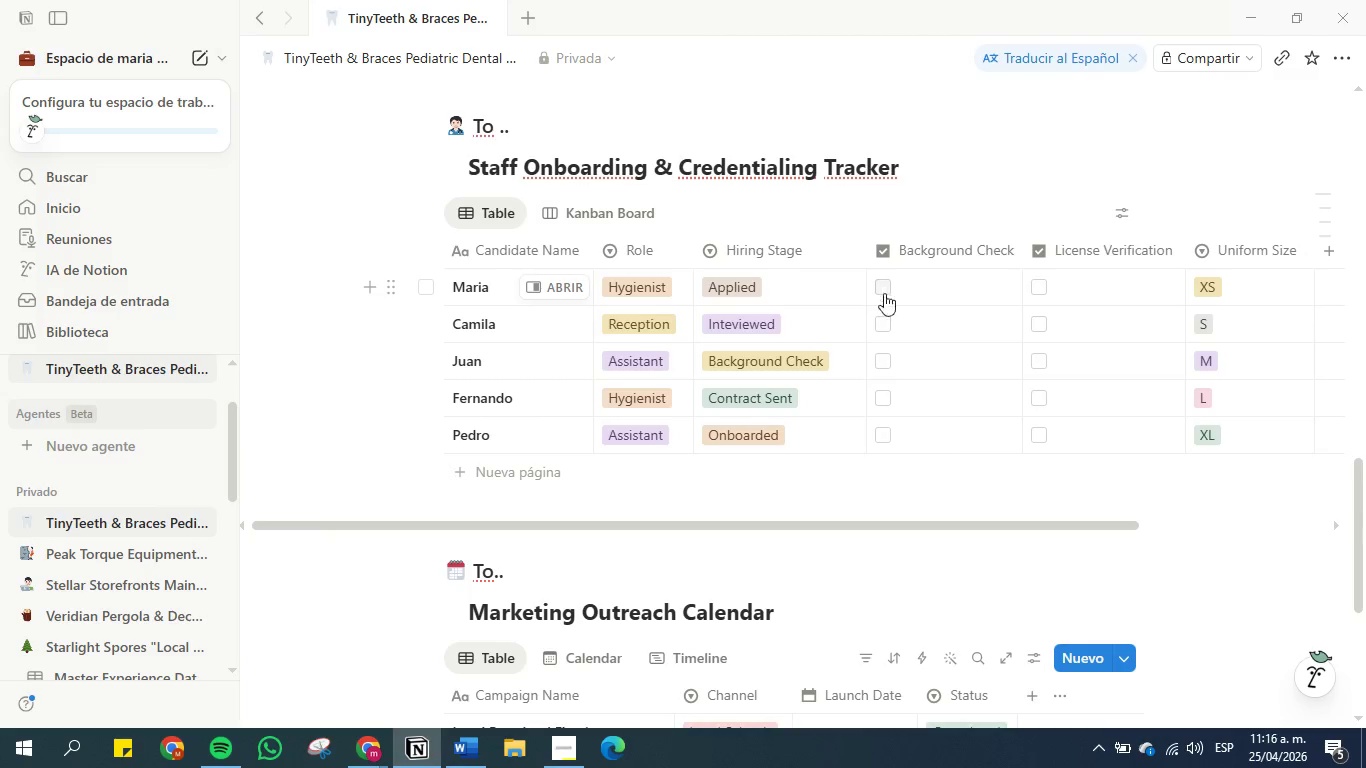 
wait(7.48)
 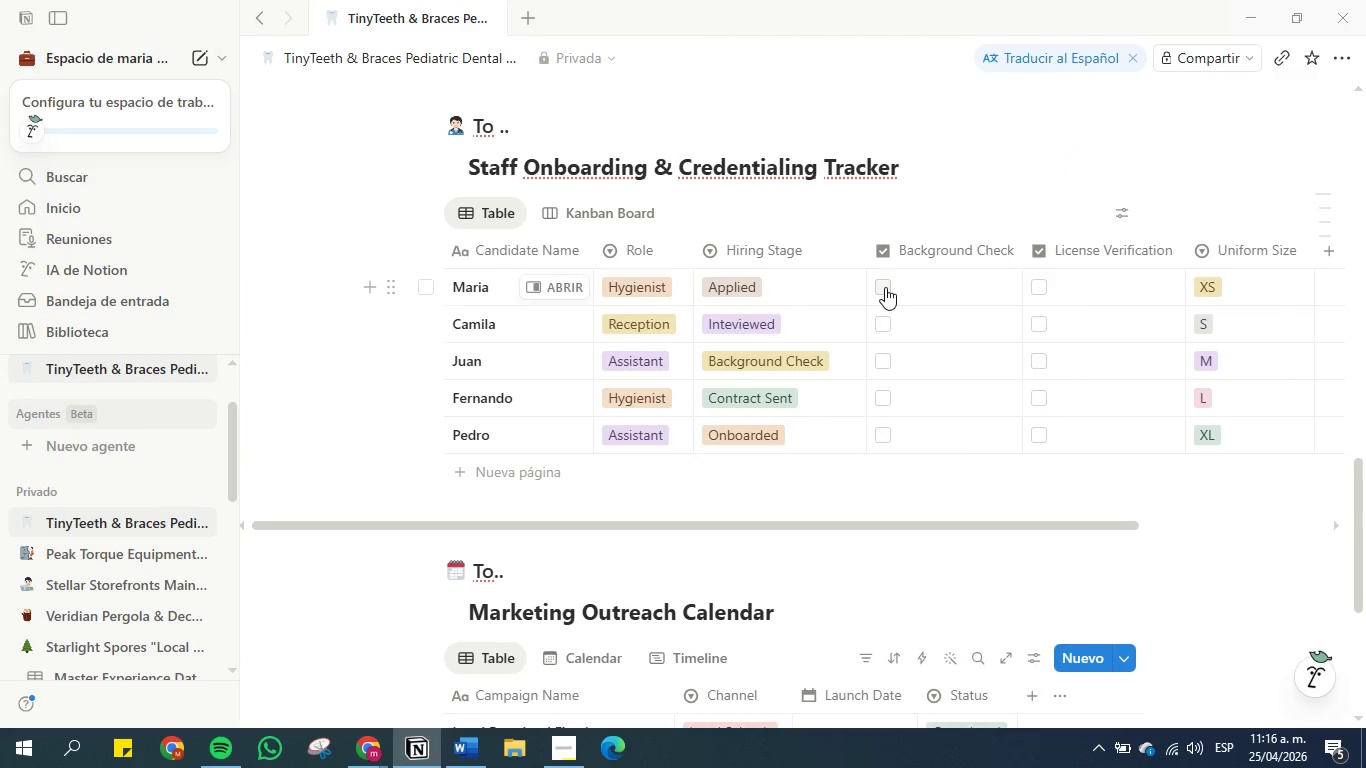 
left_click([881, 323])
 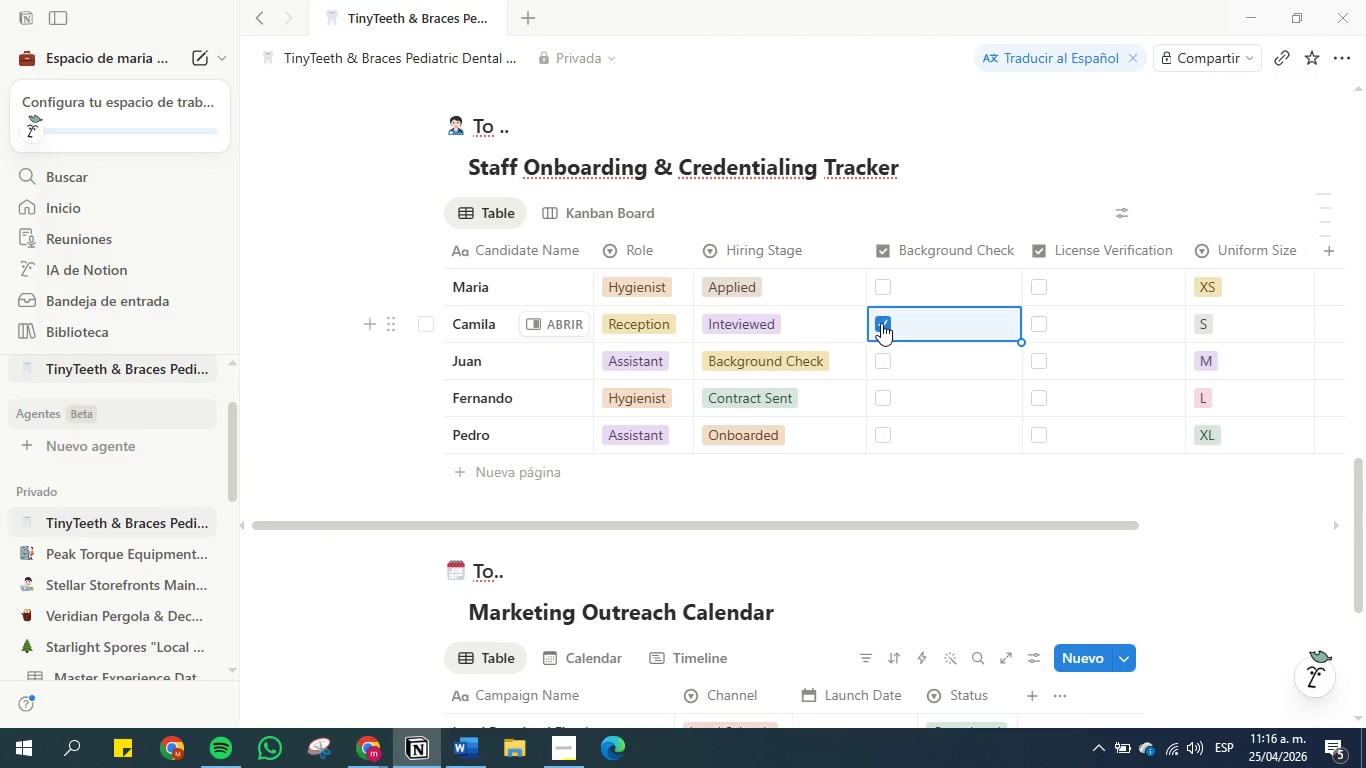 
left_click([879, 363])
 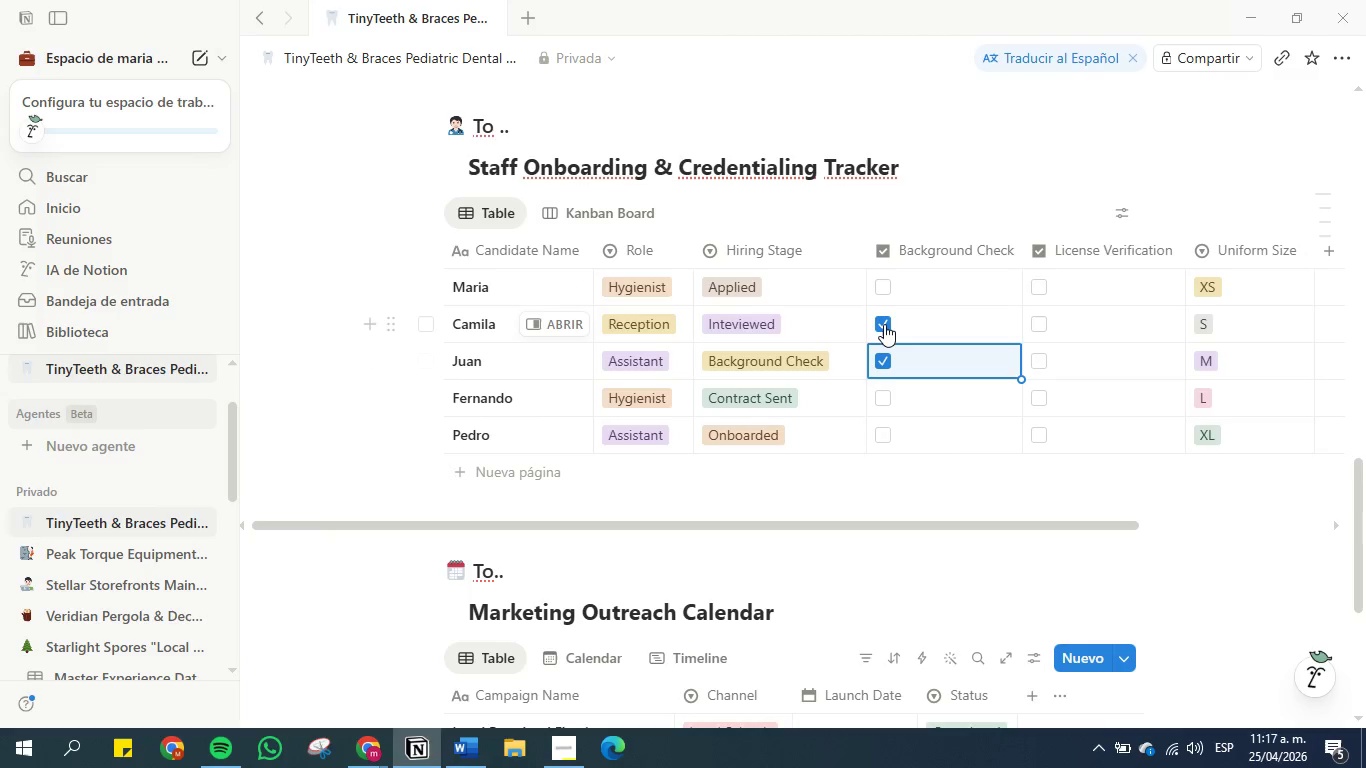 
left_click([884, 323])
 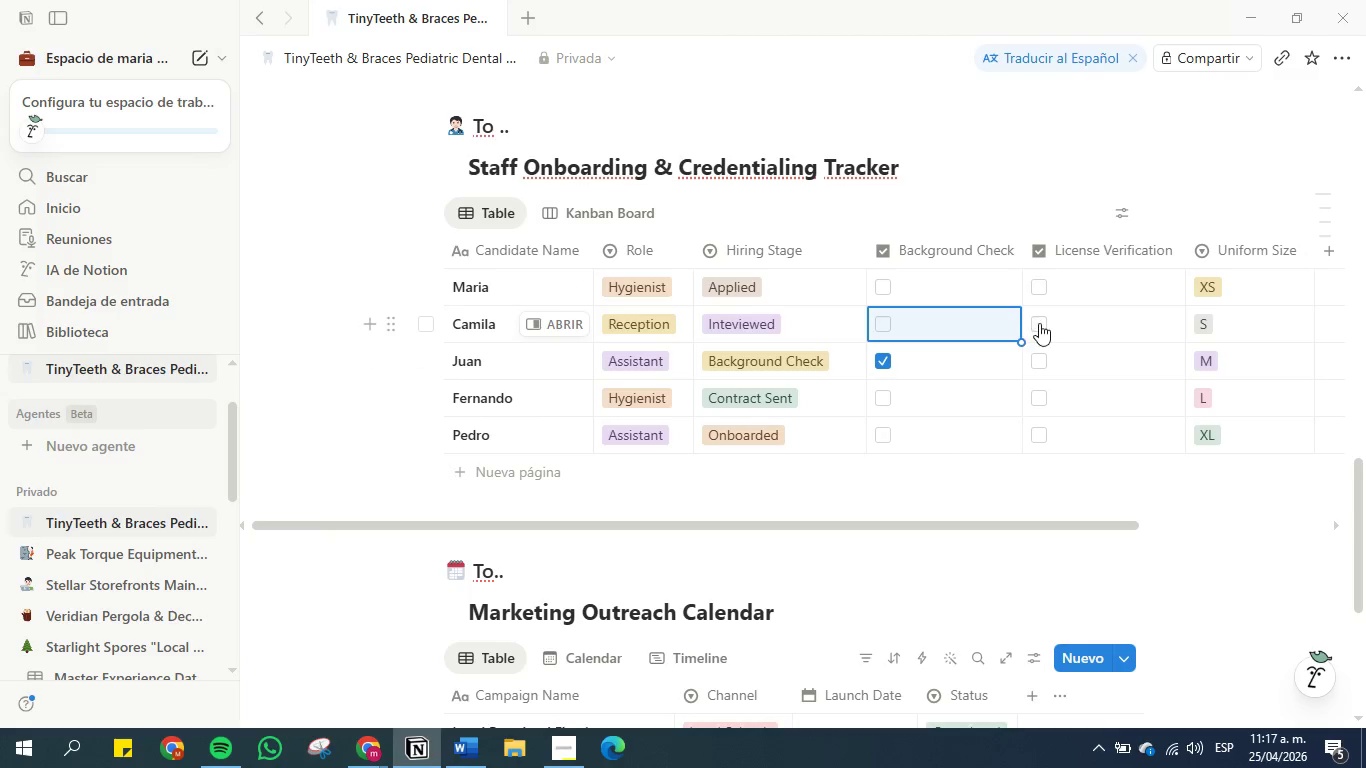 
left_click([1044, 323])
 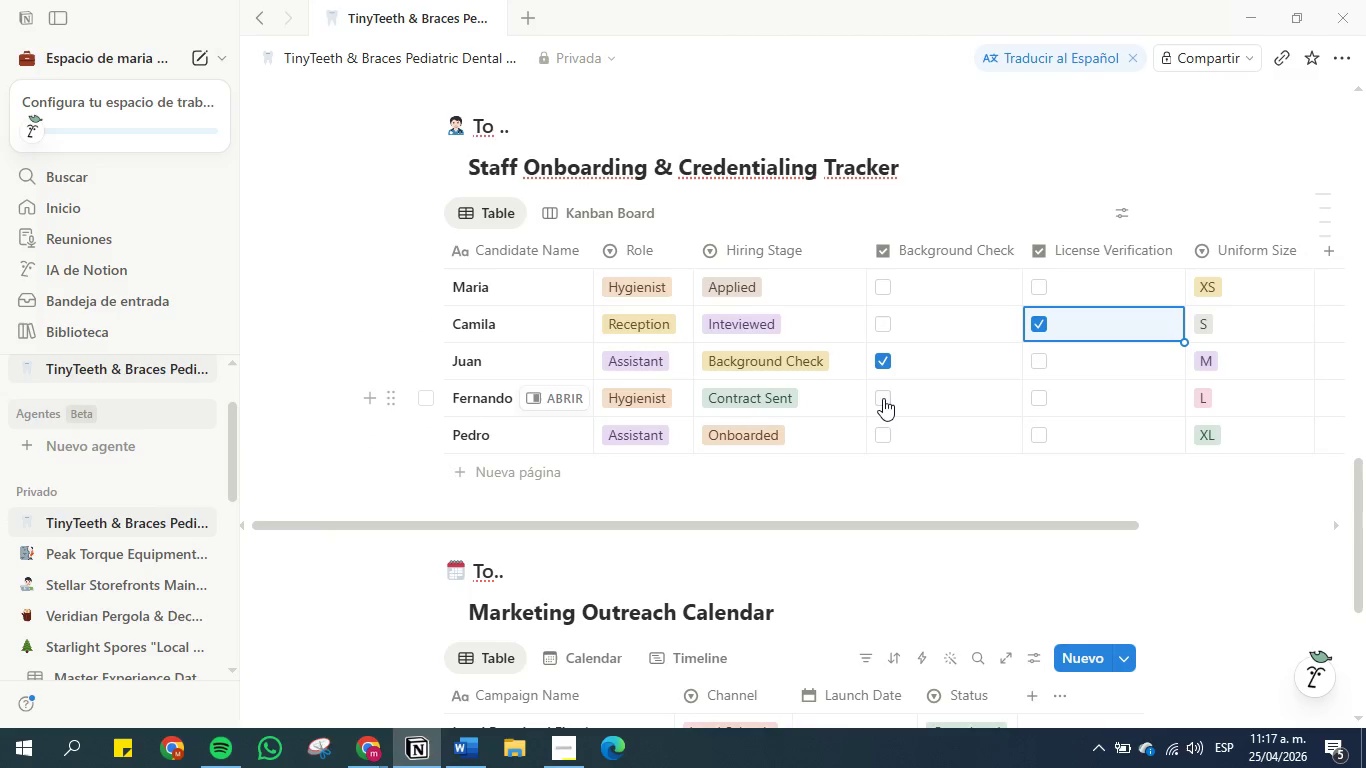 
left_click([880, 397])
 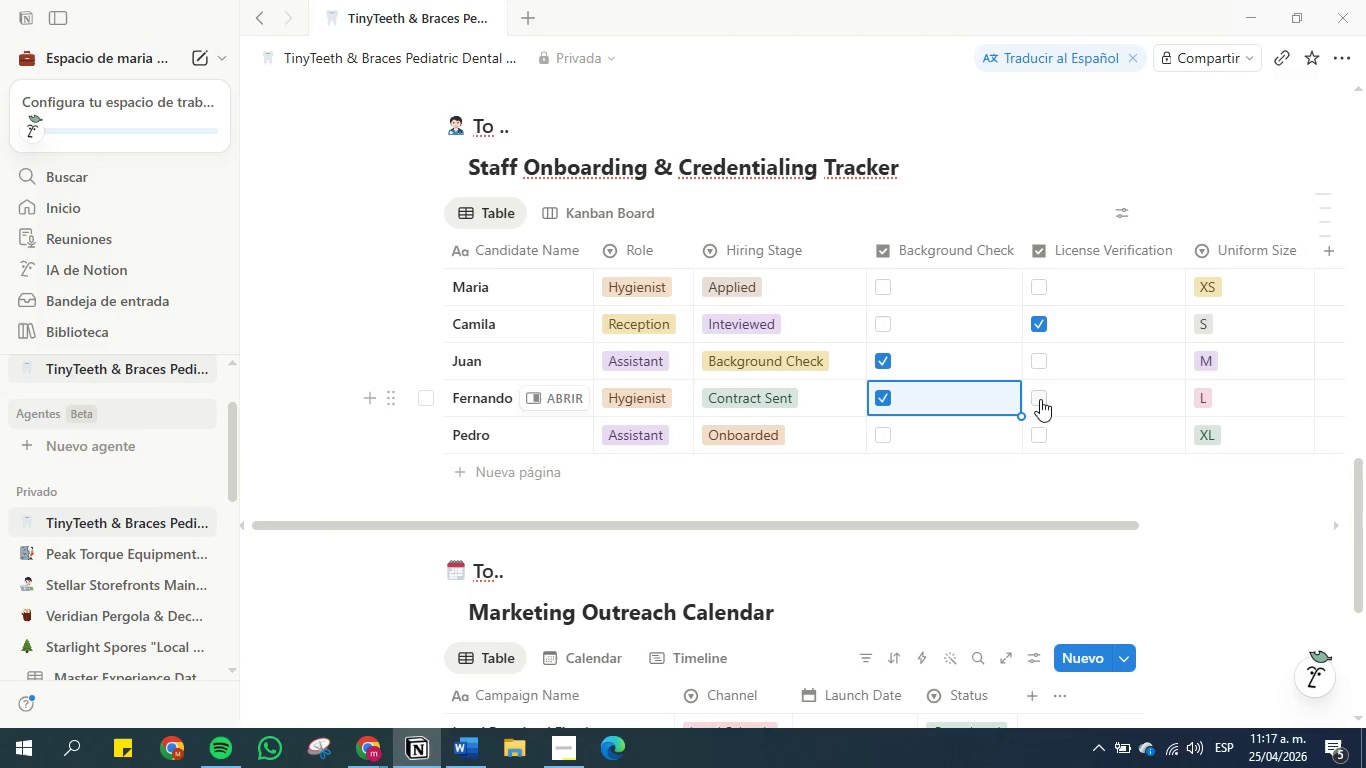 
left_click([1040, 399])
 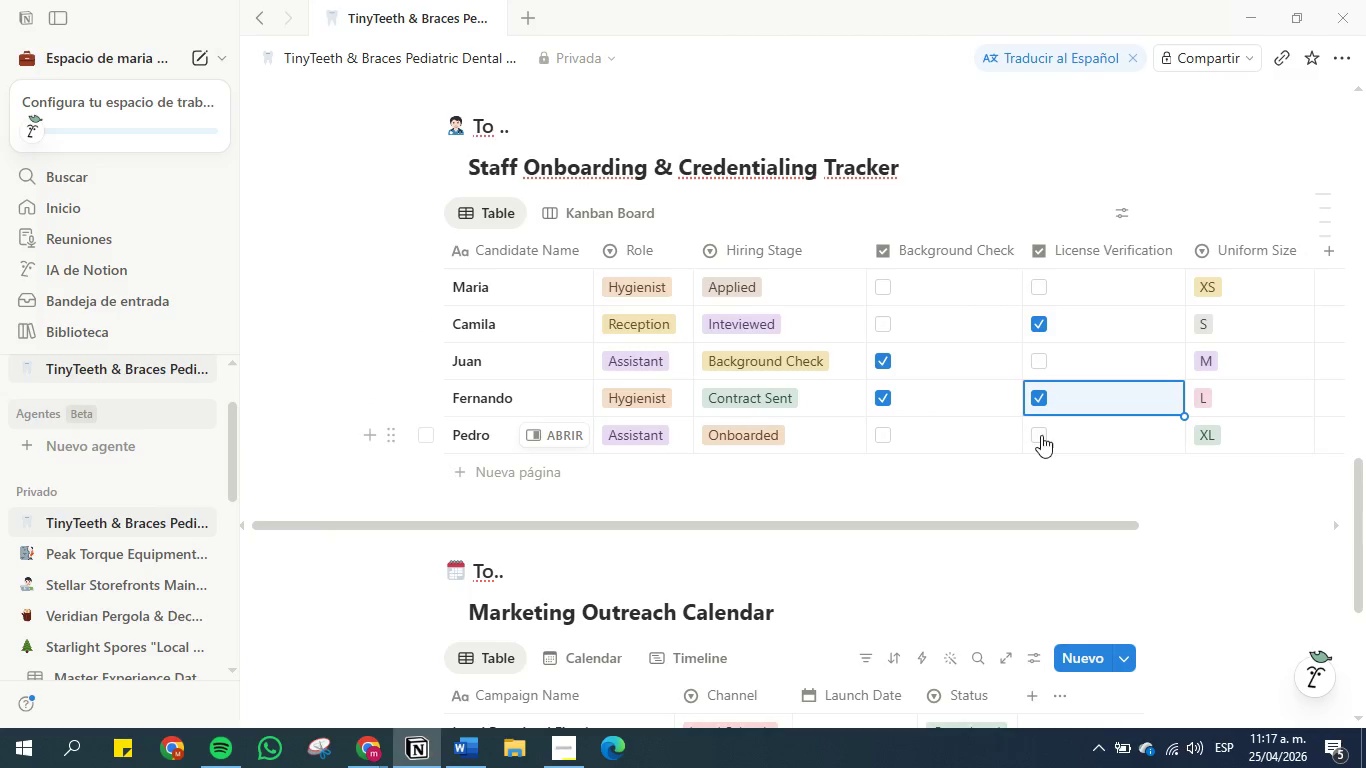 
left_click([1041, 436])
 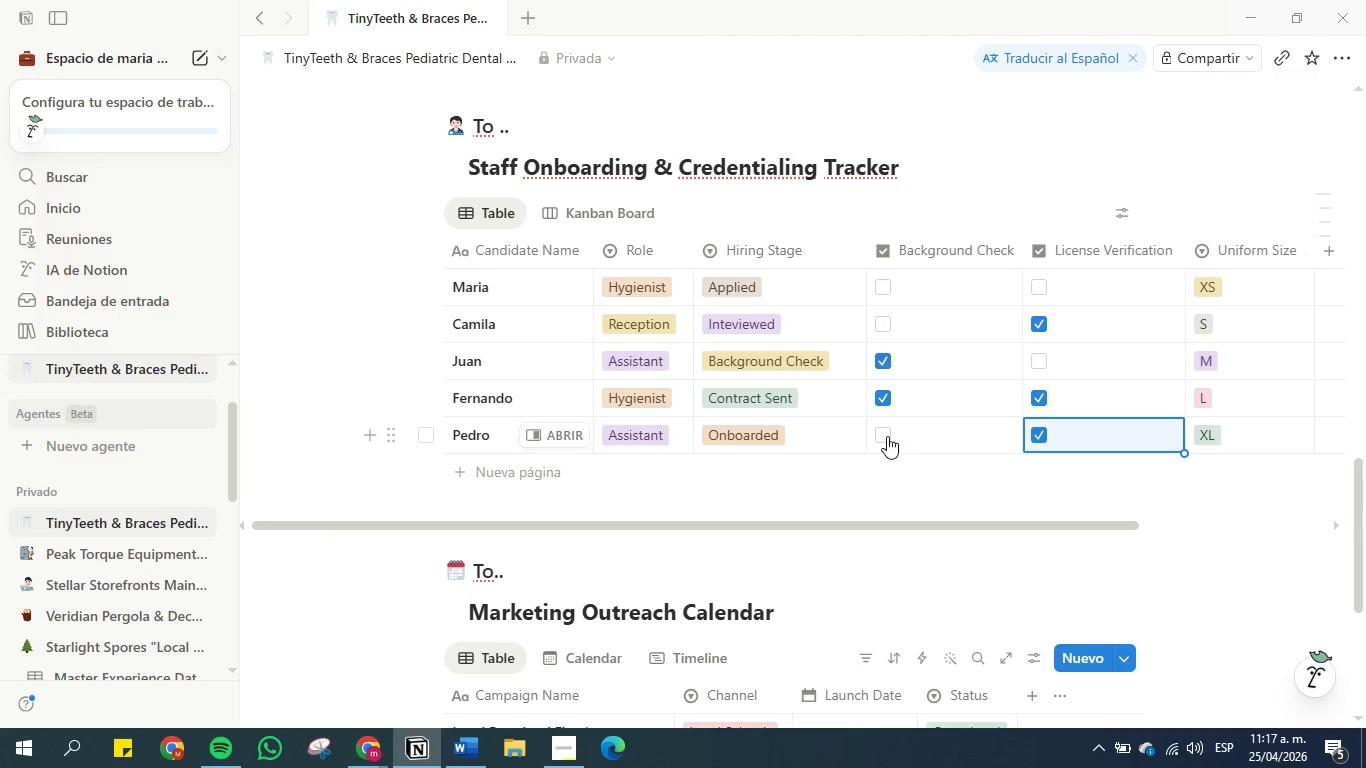 
left_click([885, 434])
 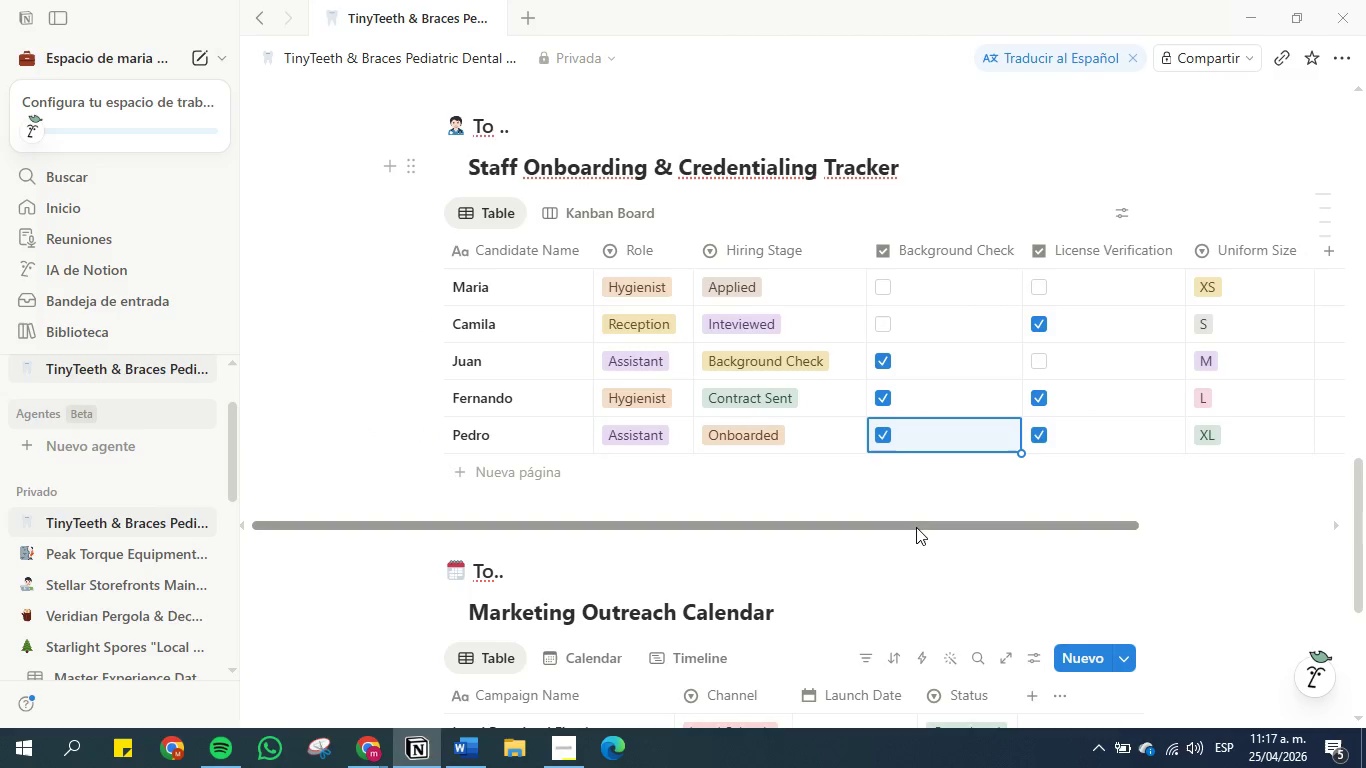 
left_click_drag(start_coordinate=[916, 529], to_coordinate=[675, 516])
 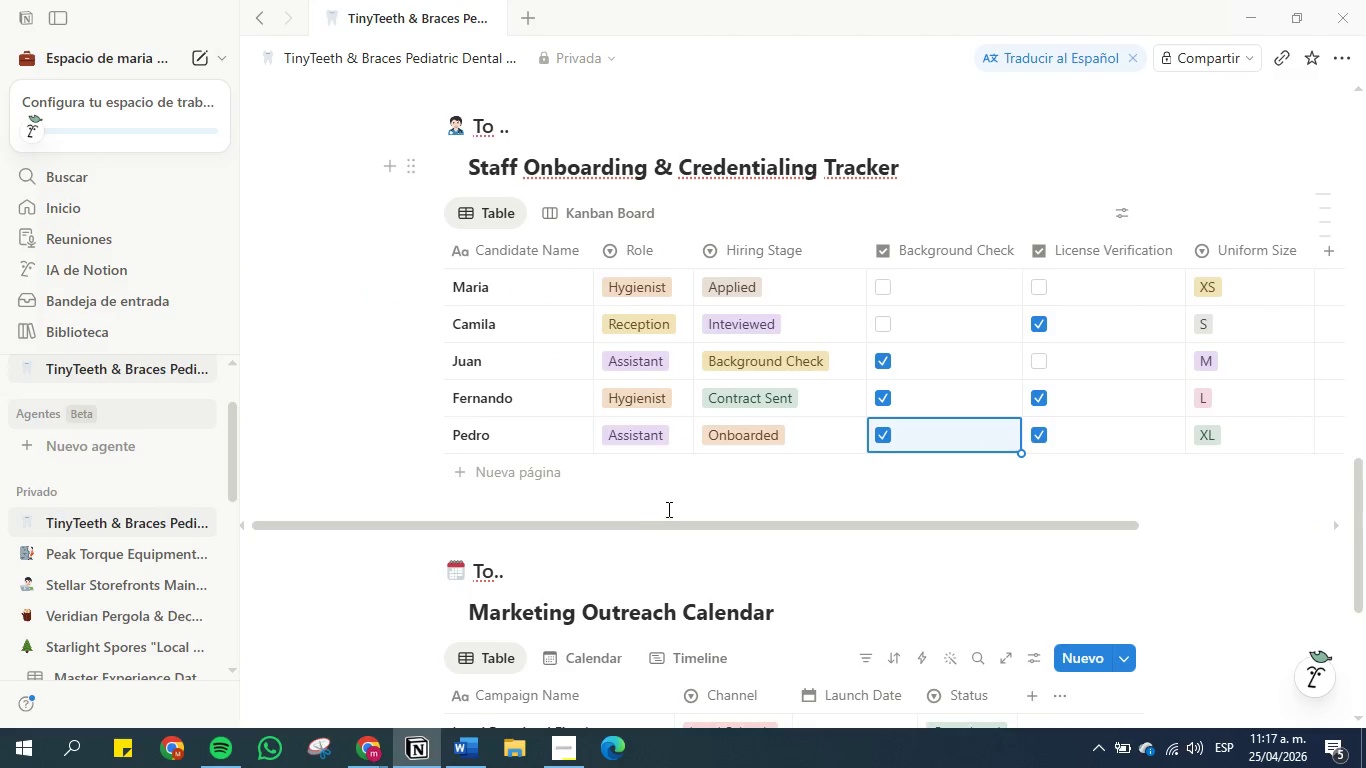 
scroll: coordinate [726, 457], scroll_direction: down, amount: 4.0
 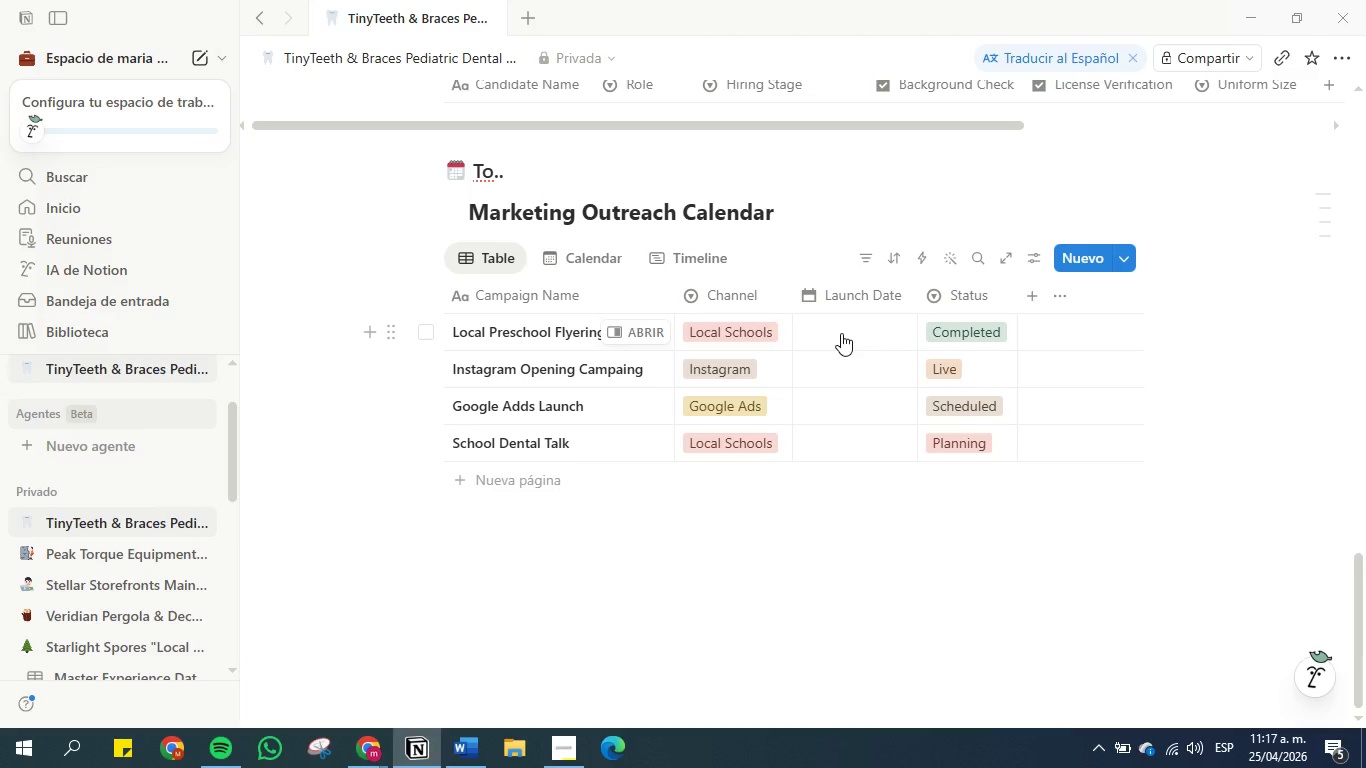 
left_click([841, 333])
 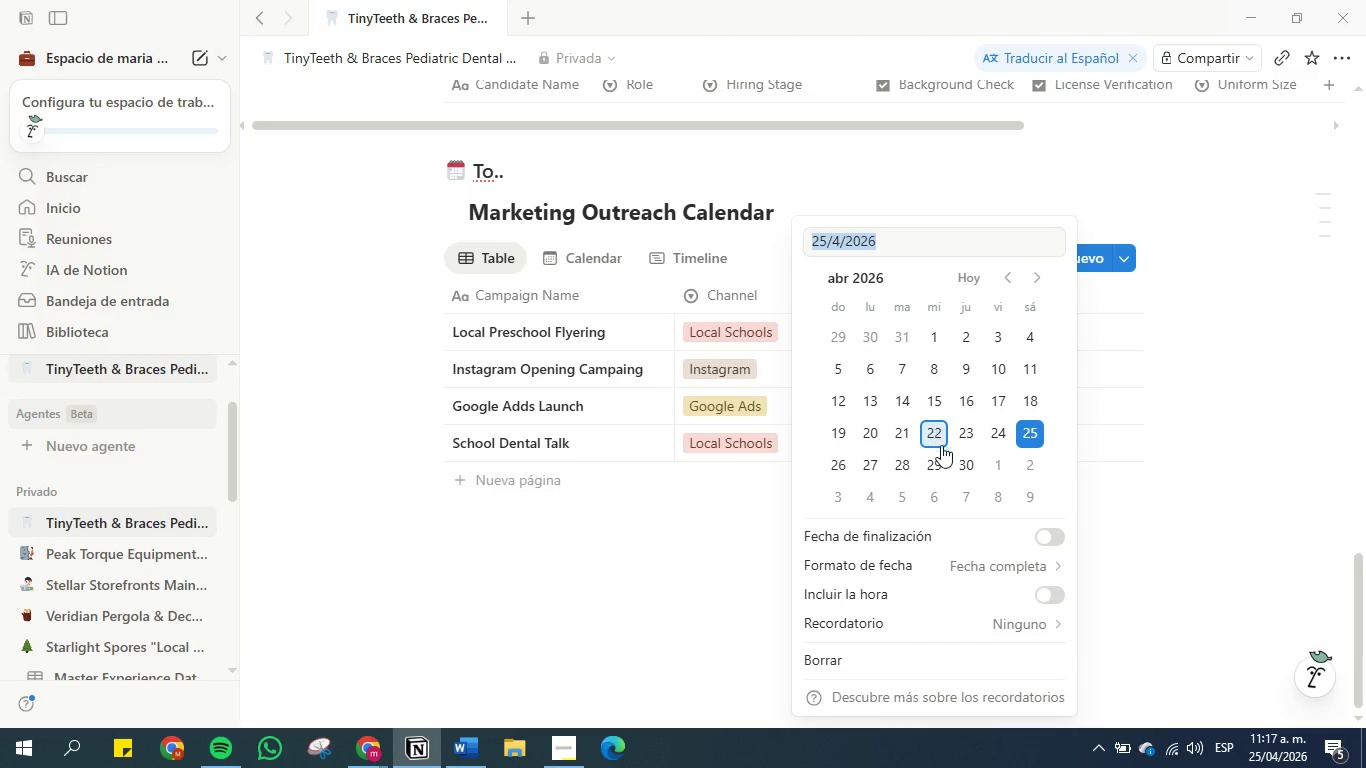 
scroll: coordinate [941, 445], scroll_direction: down, amount: 1.0
 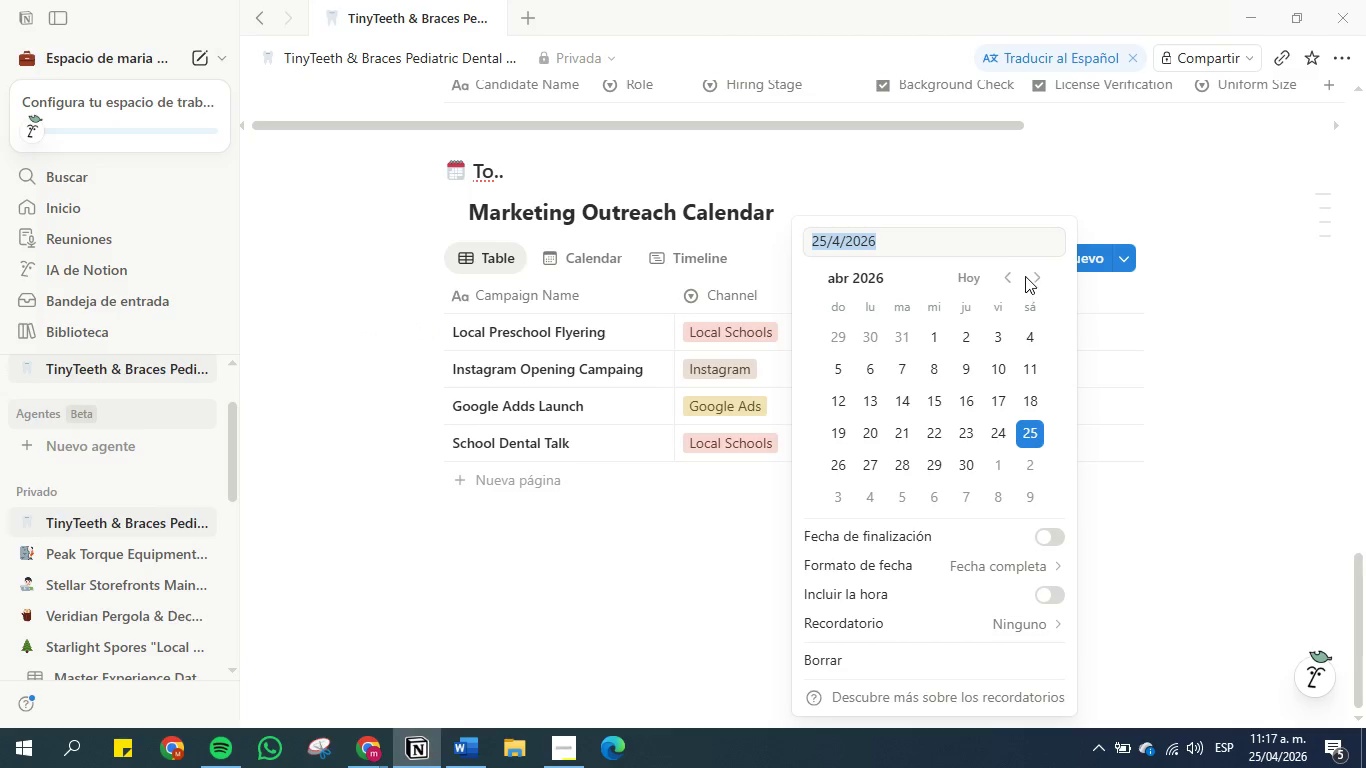 
left_click([1040, 275])
 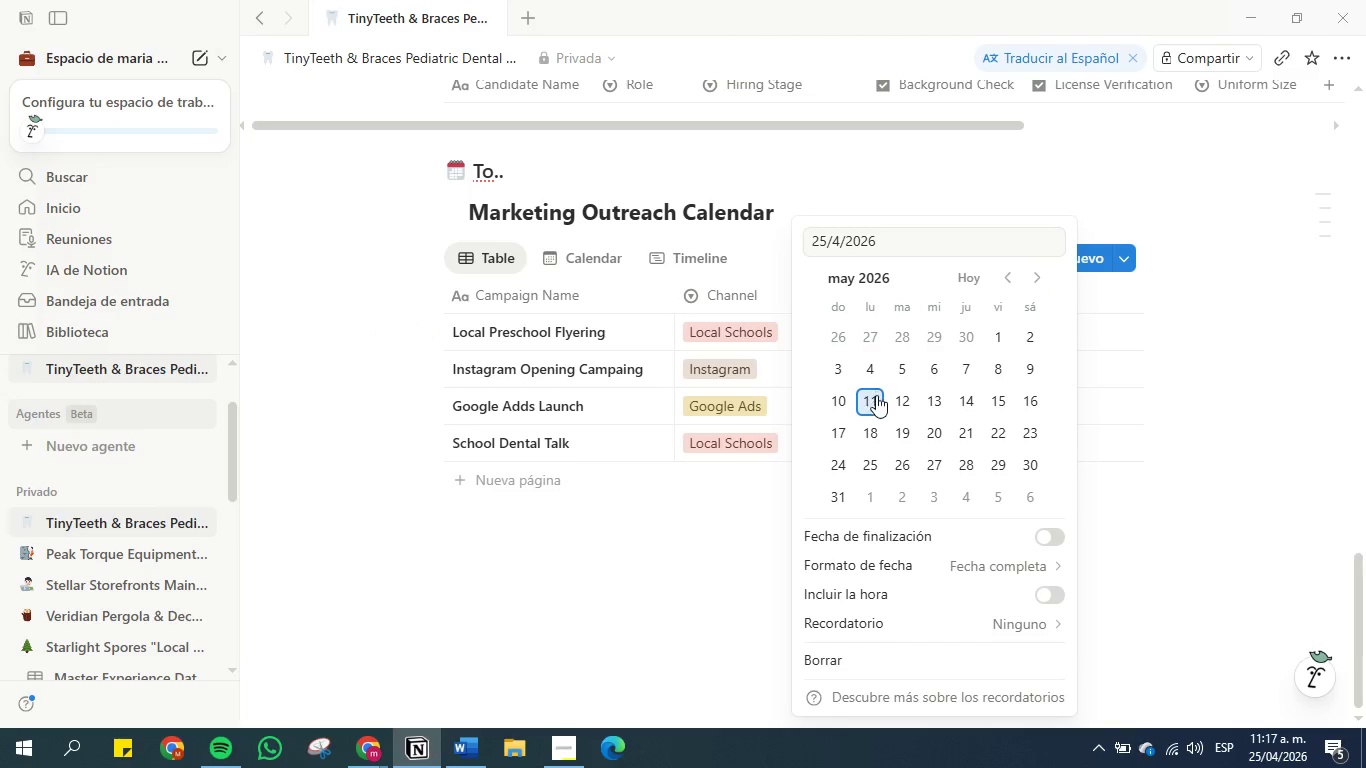 
left_click([875, 403])
 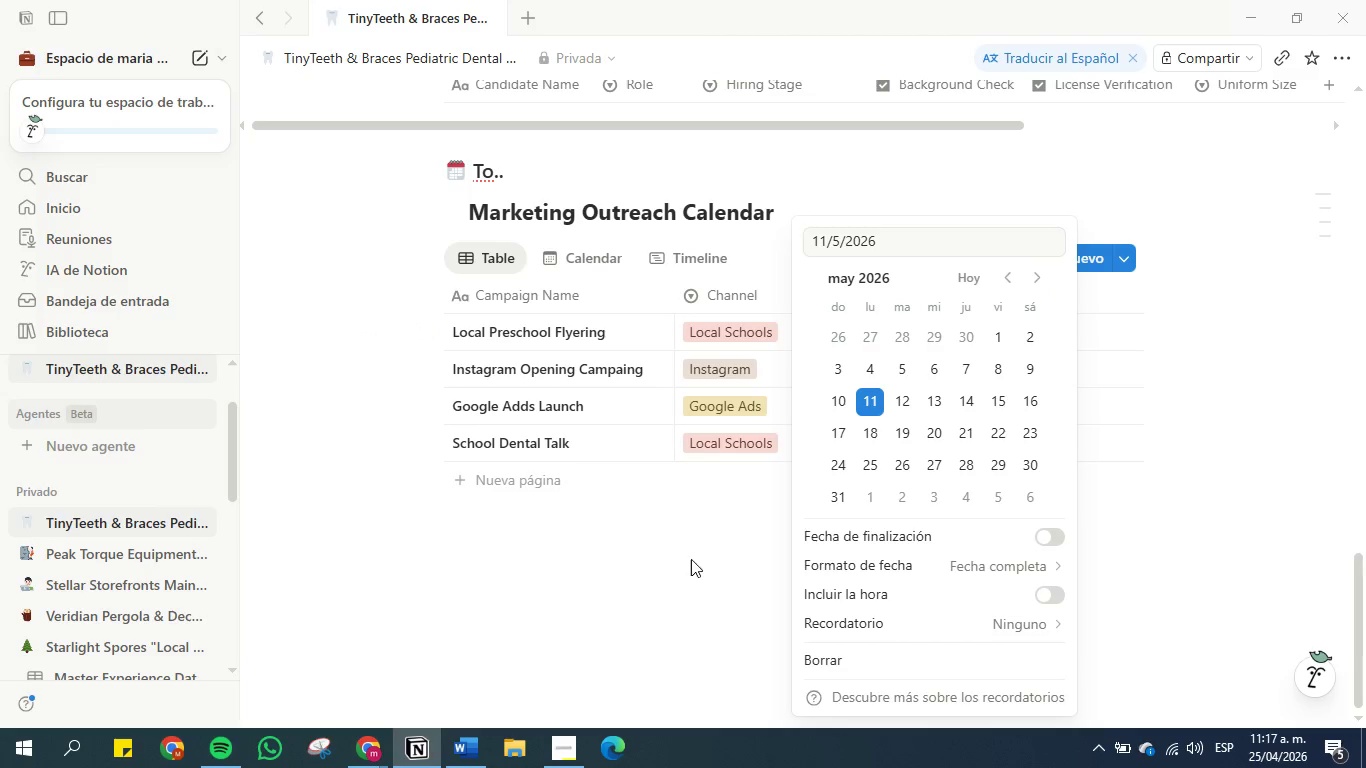 
left_click([691, 562])
 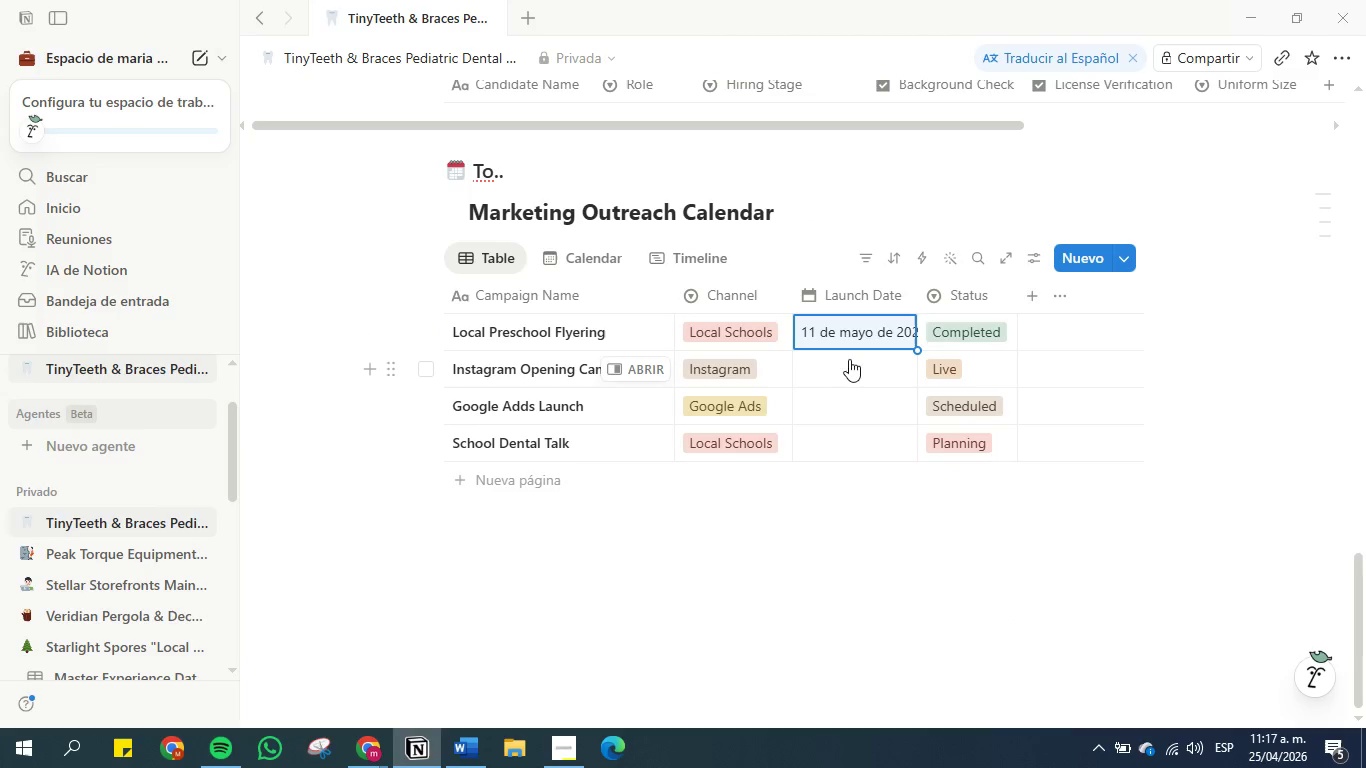 
left_click([814, 363])
 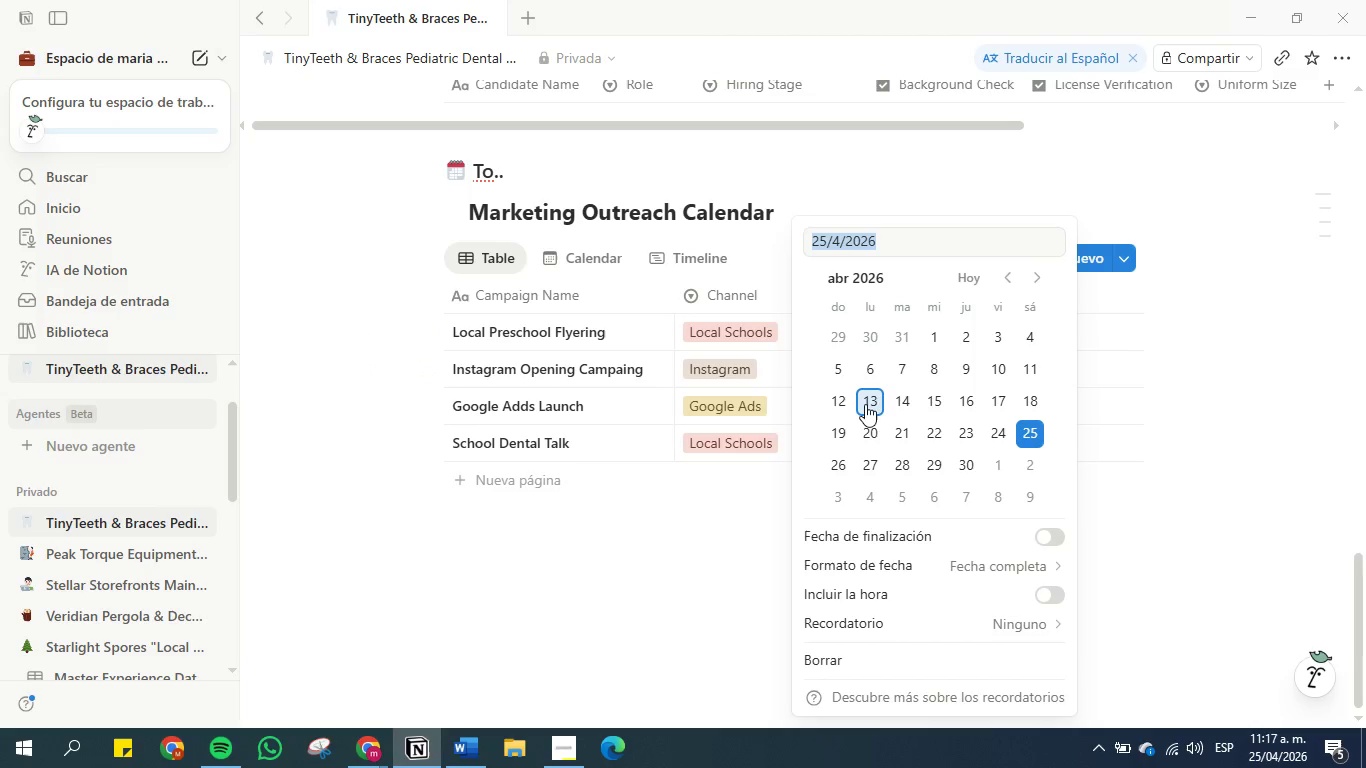 
left_click([1030, 277])
 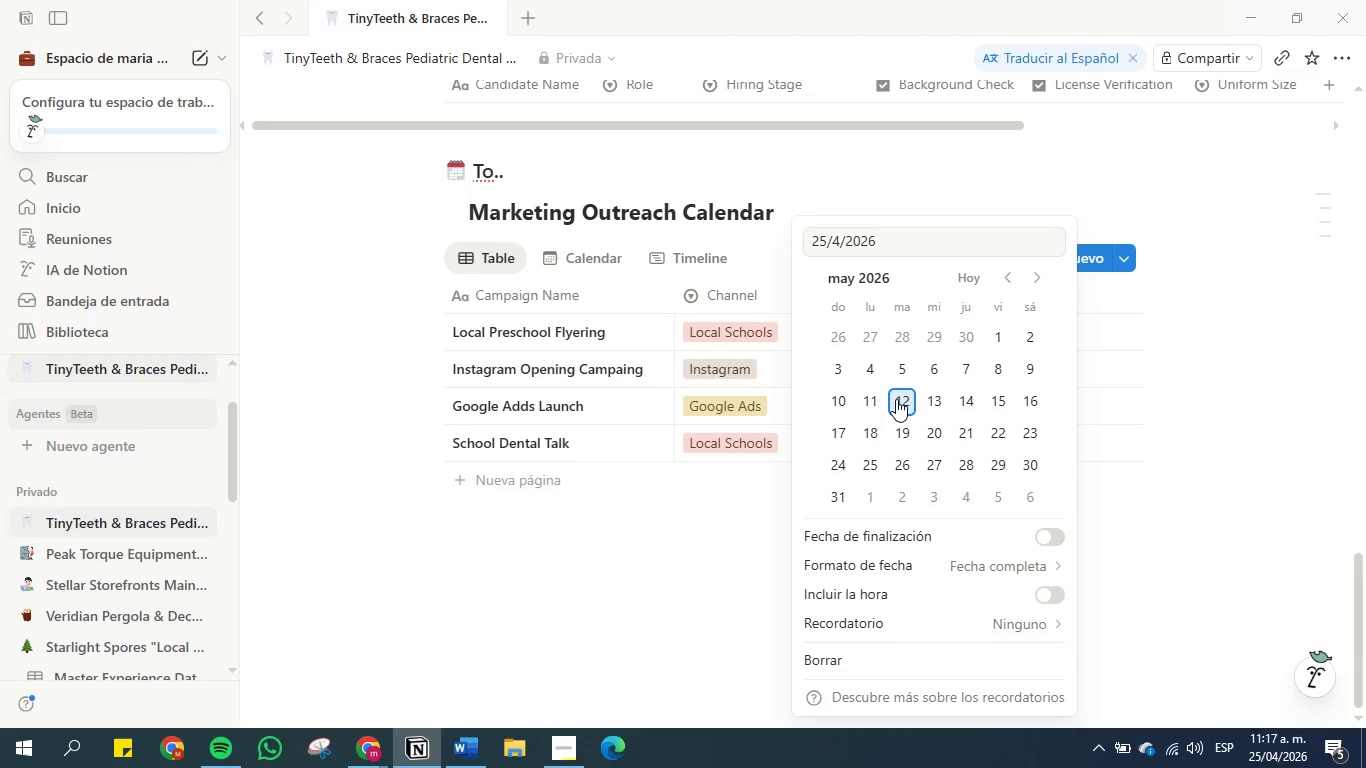 
left_click([903, 401])
 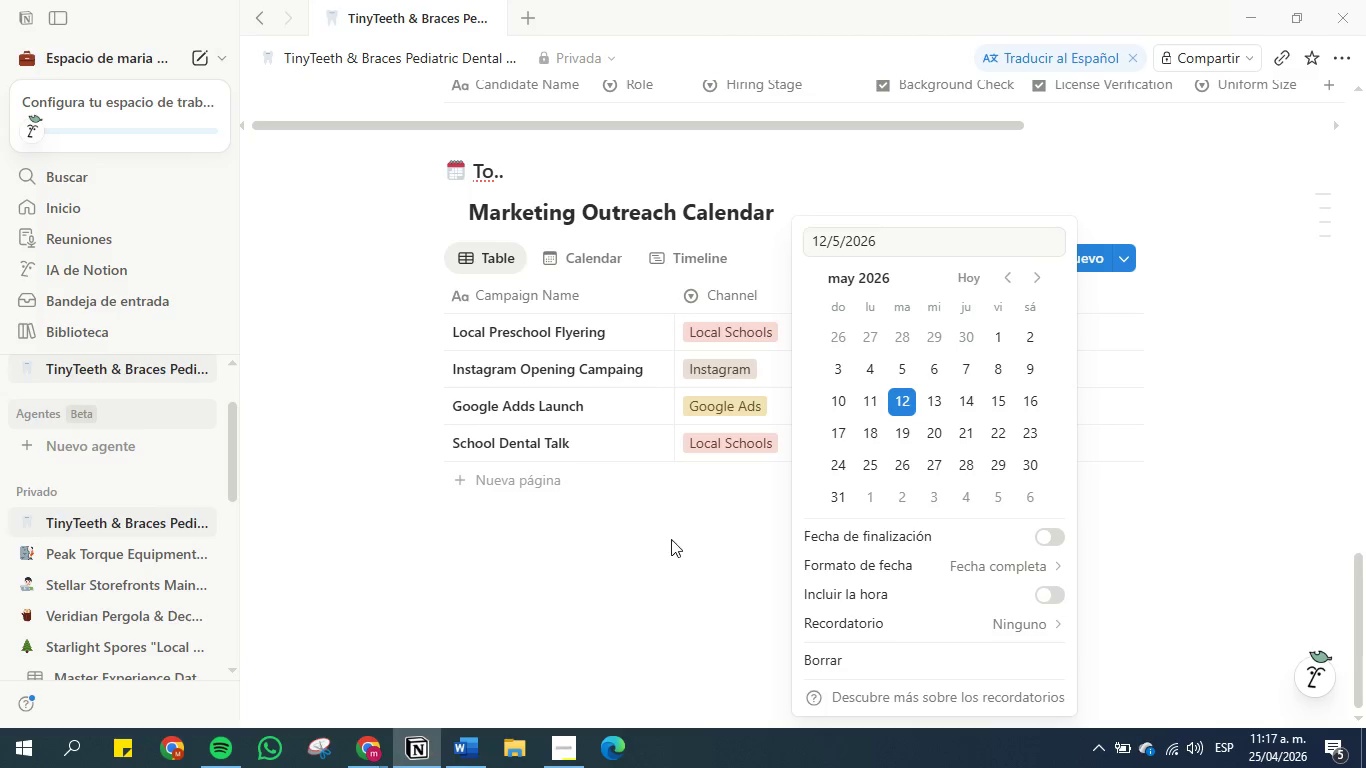 
left_click([671, 539])
 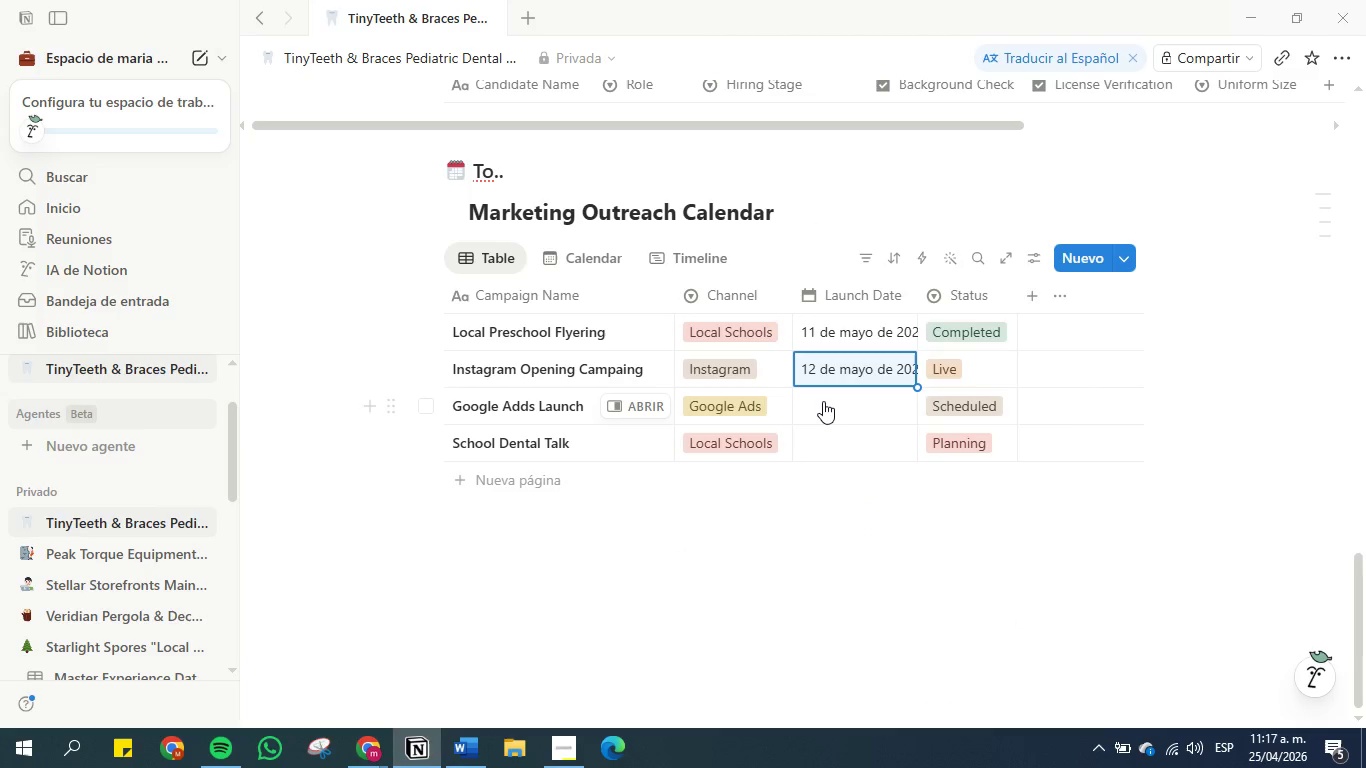 
left_click([823, 401])
 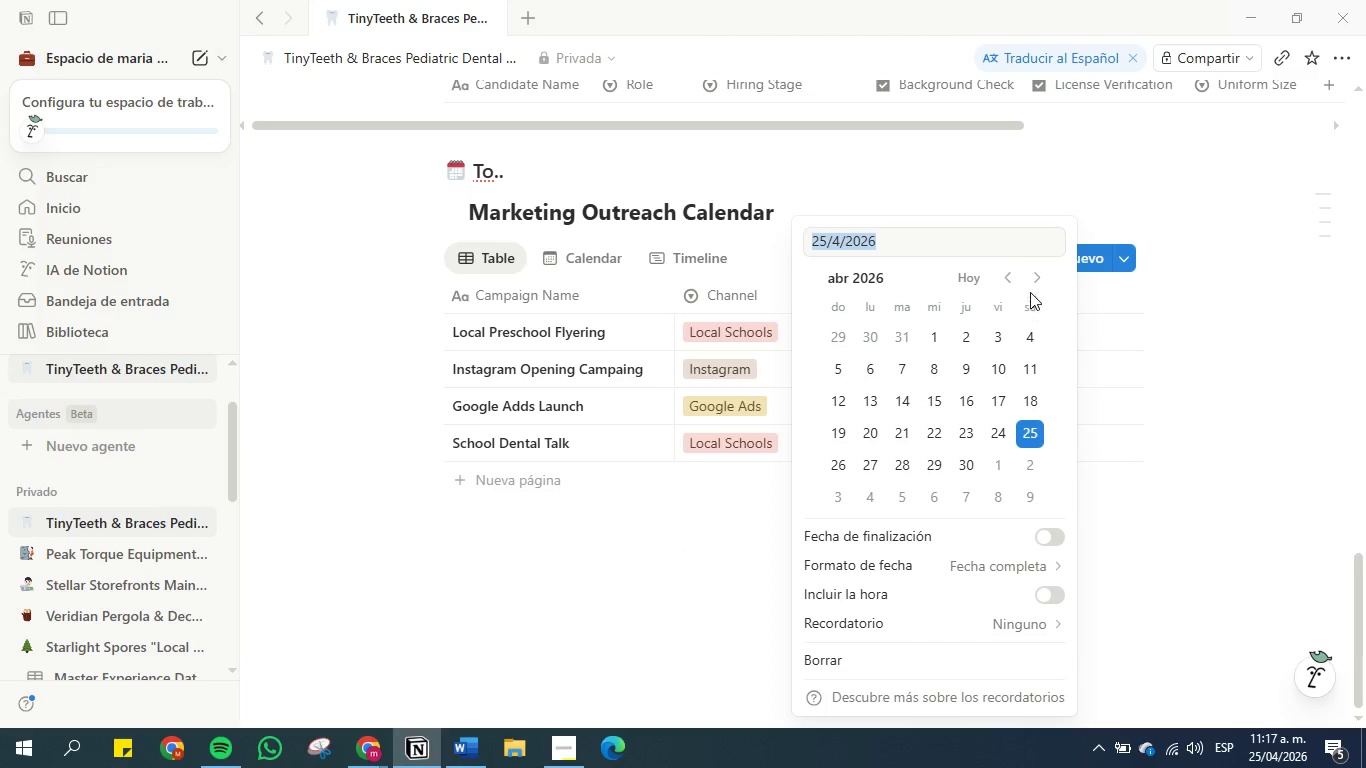 
left_click([1037, 267])
 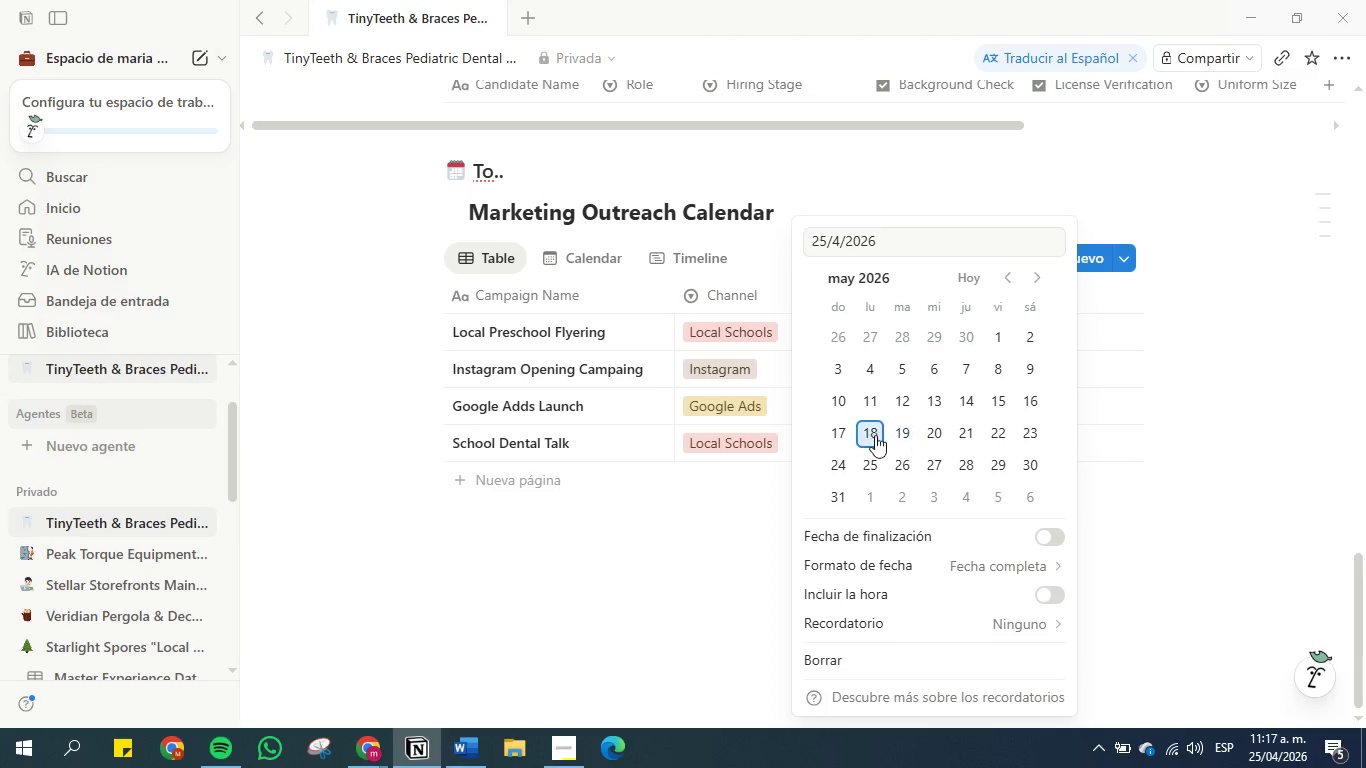 
left_click([874, 436])
 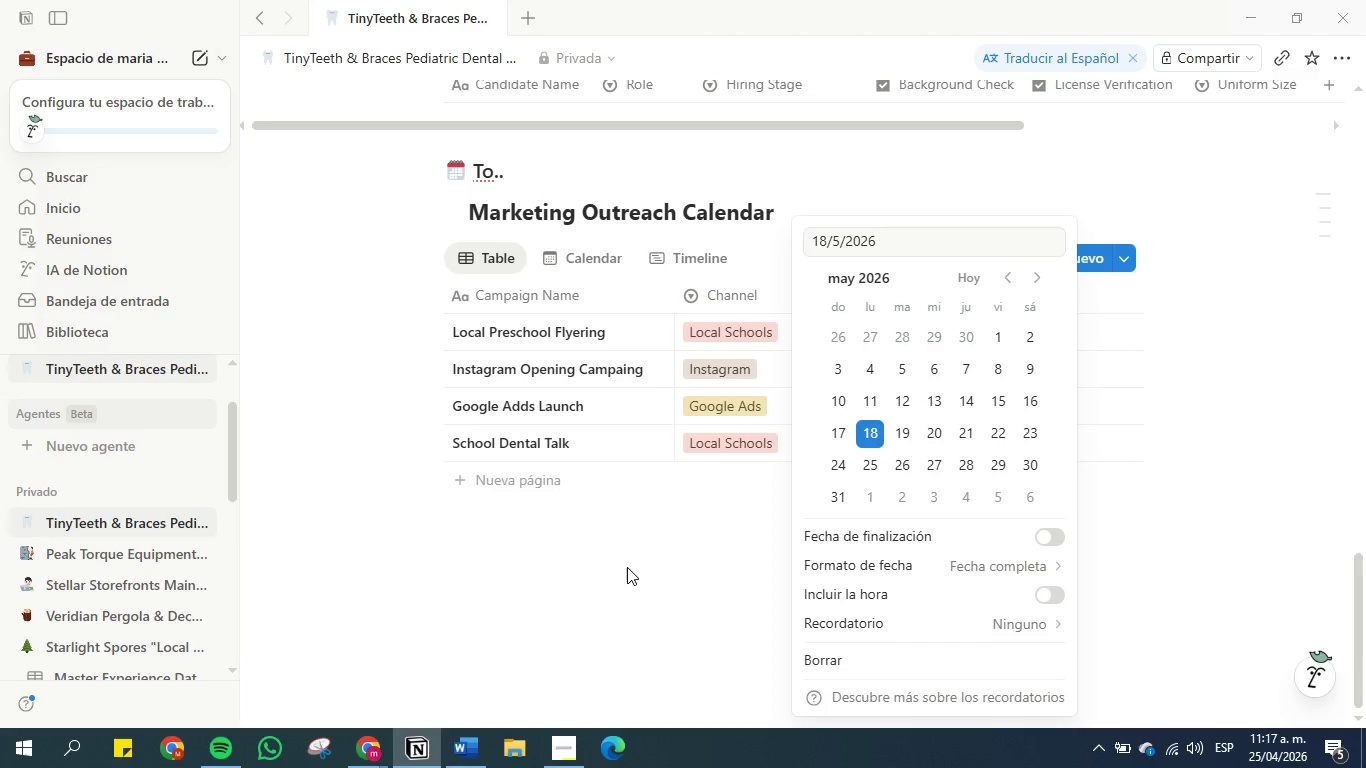 
left_click([627, 567])
 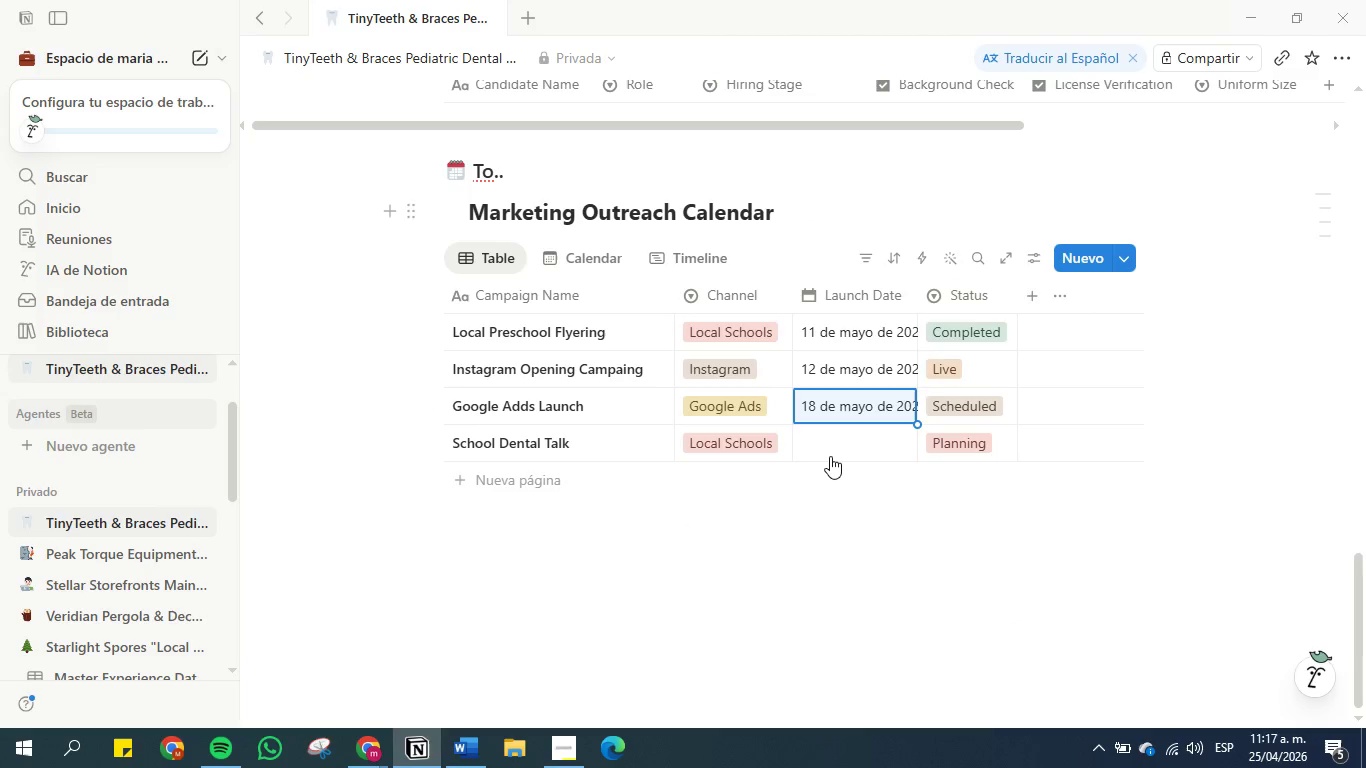 
left_click([831, 451])
 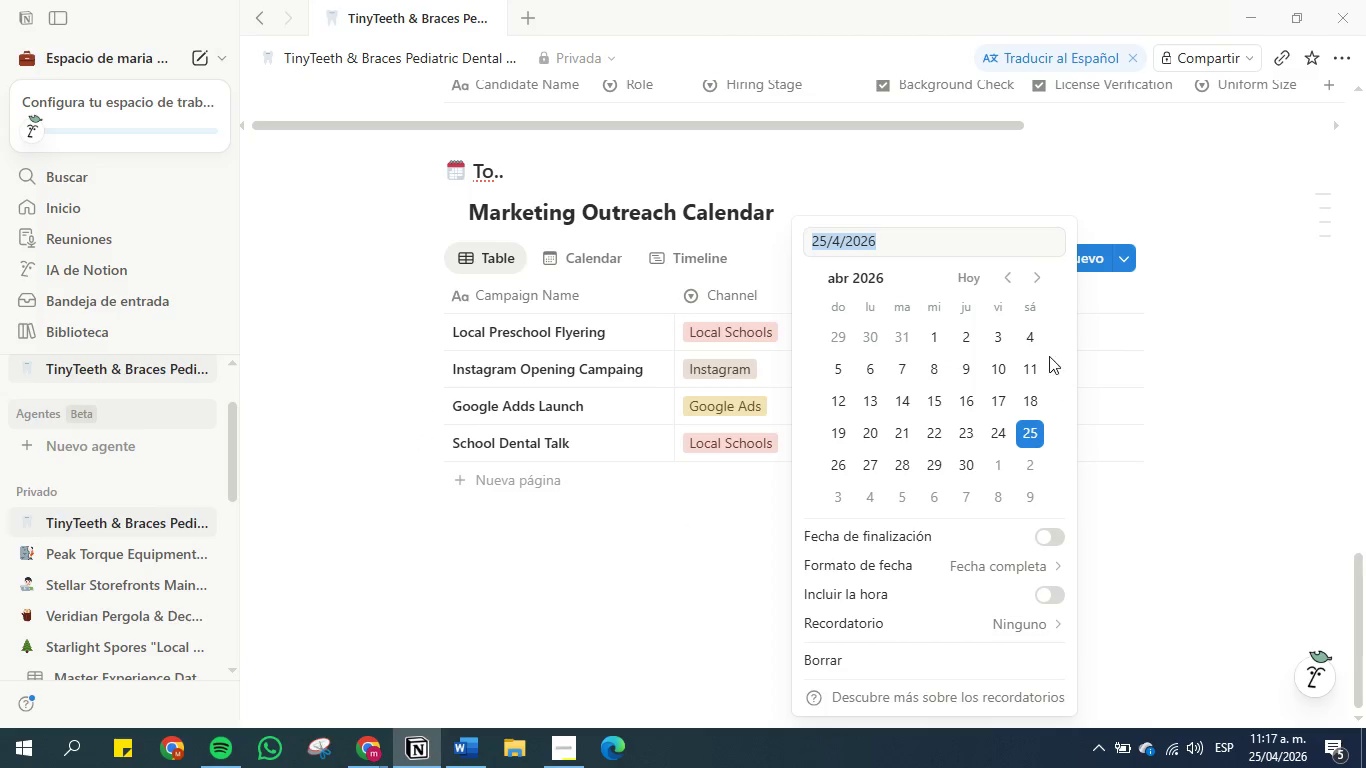 
left_click([1034, 277])
 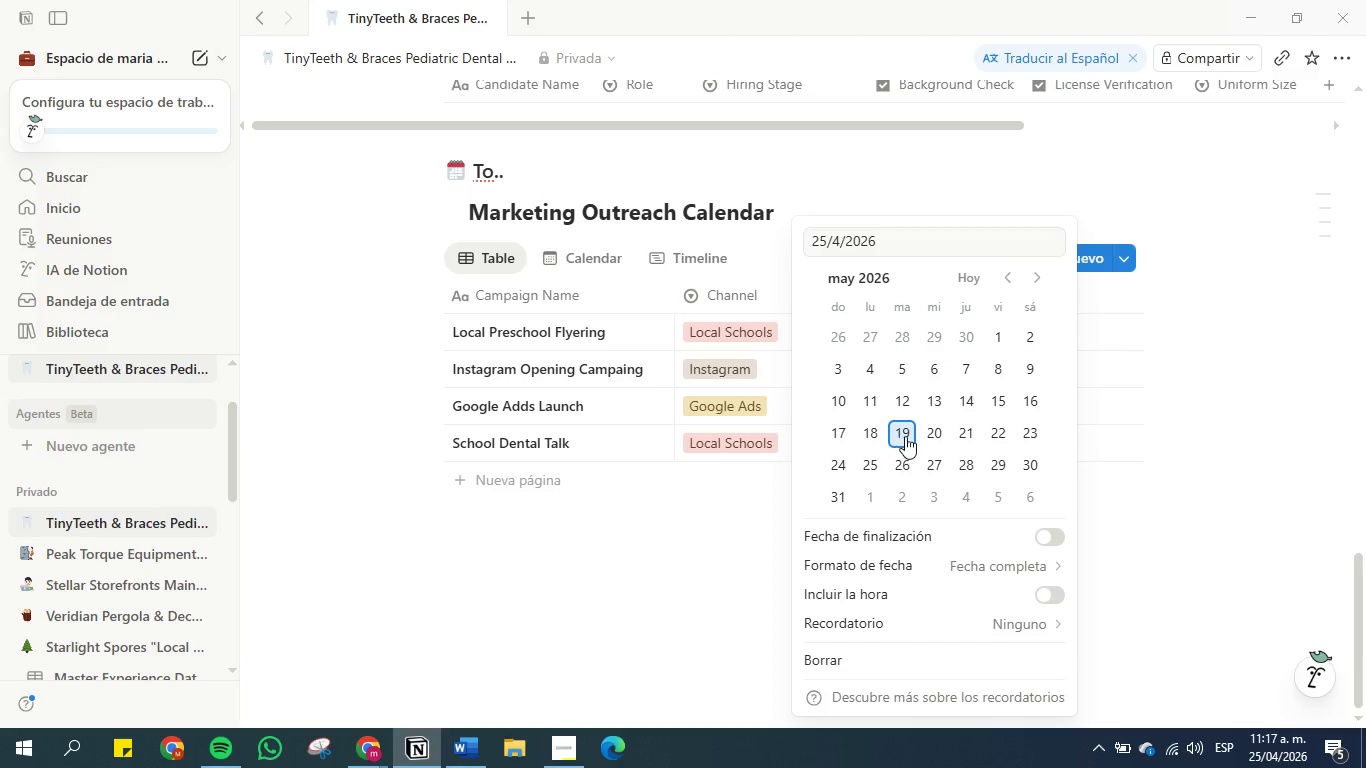 
left_click([907, 435])
 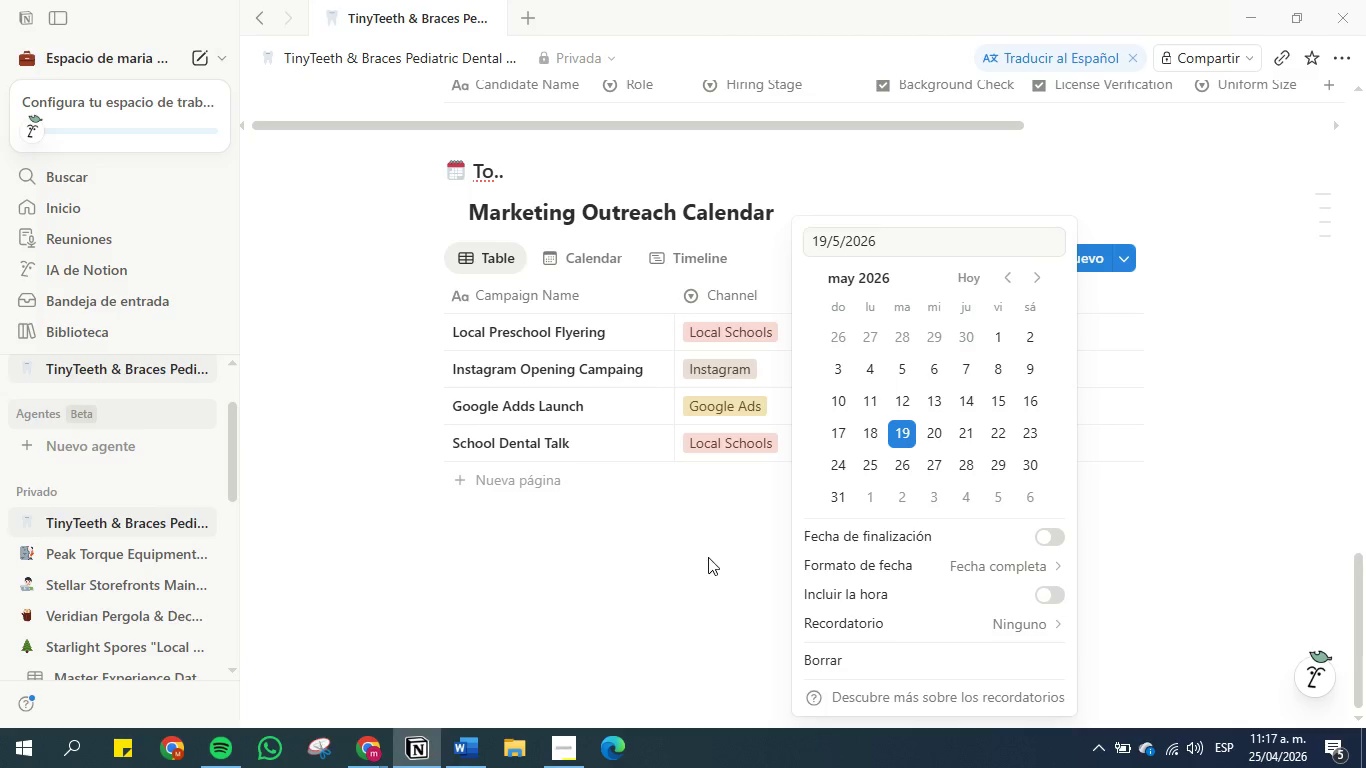 
left_click([708, 557])
 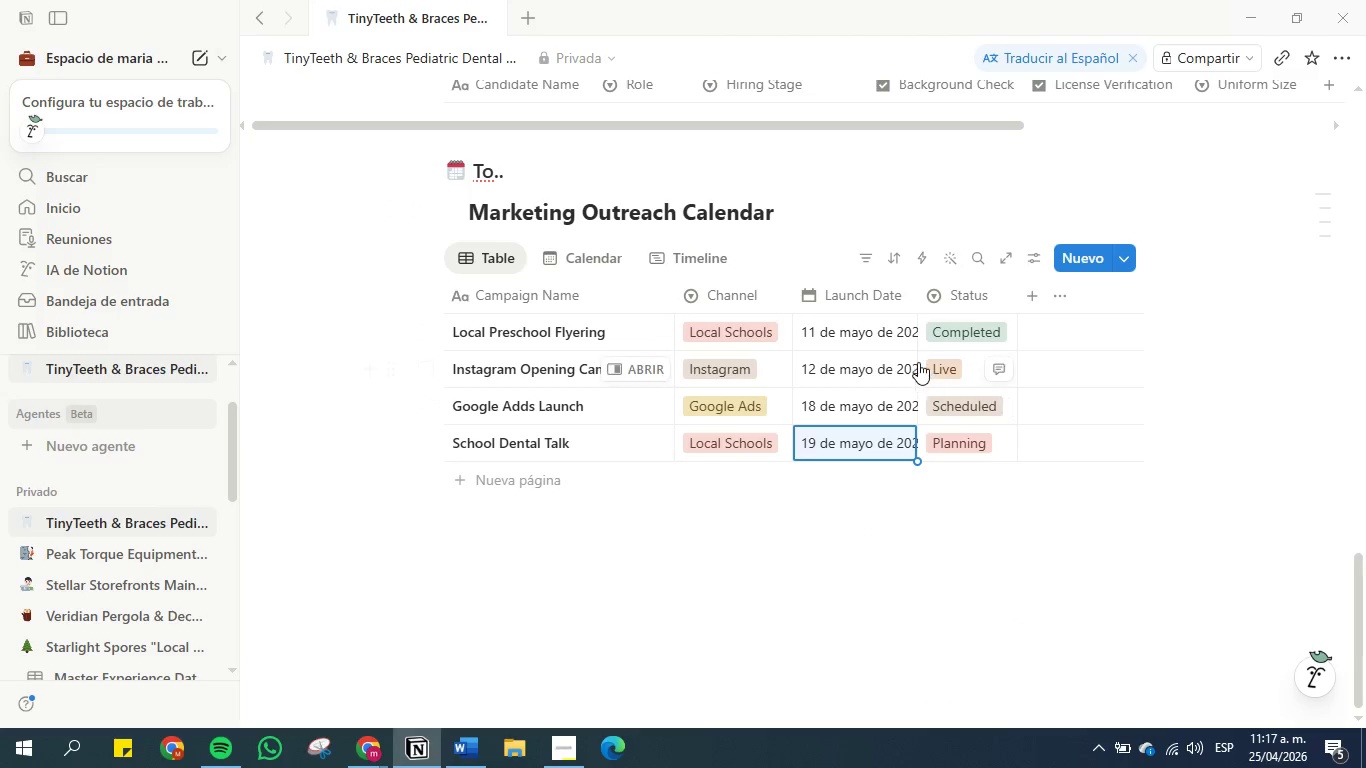 
left_click([845, 297])
 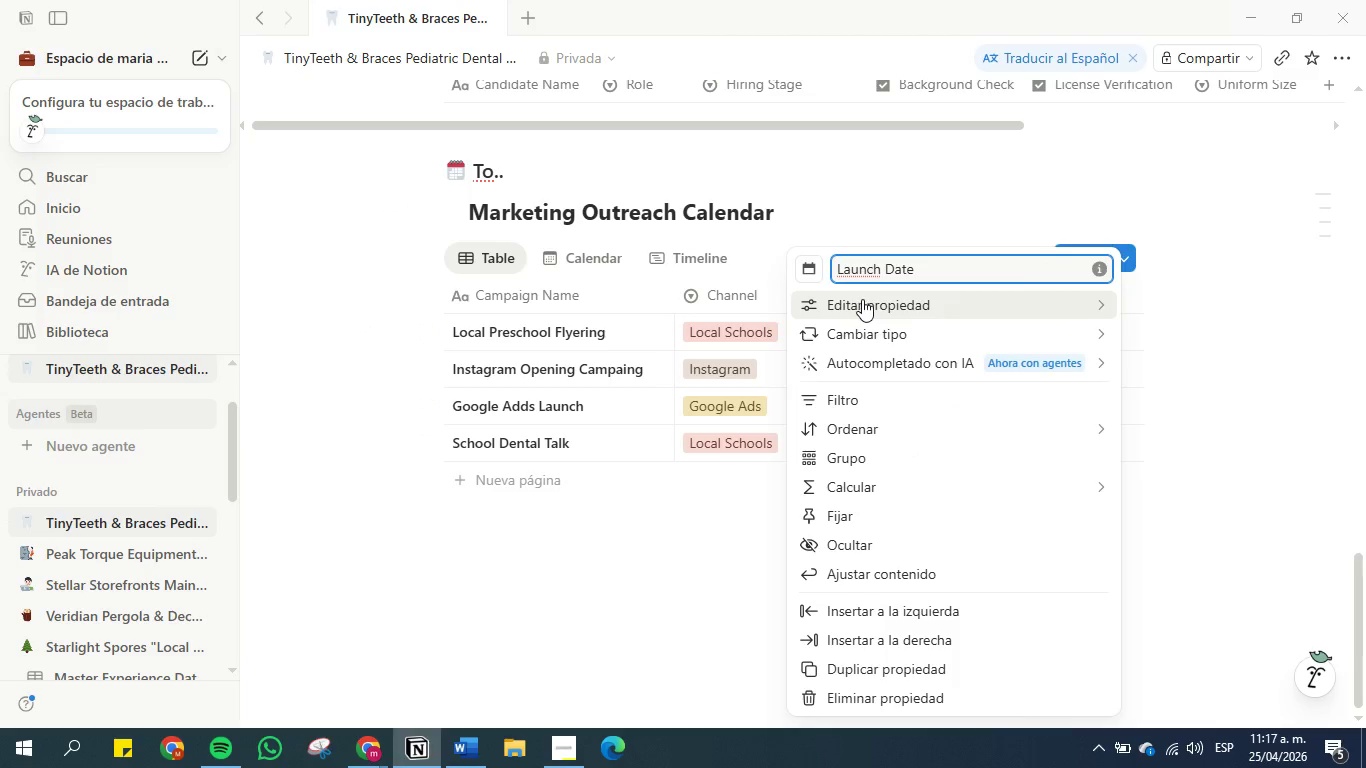 
left_click([862, 299])
 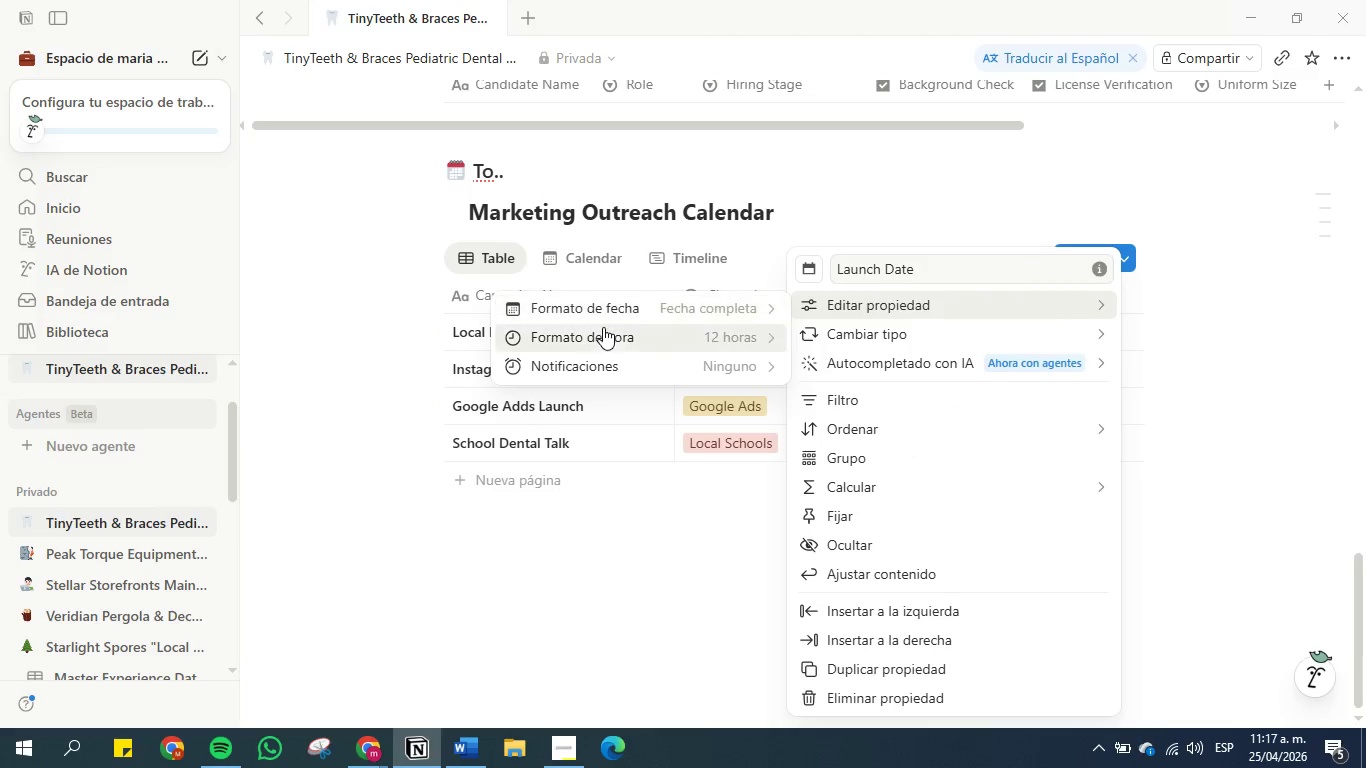 
left_click([606, 302])
 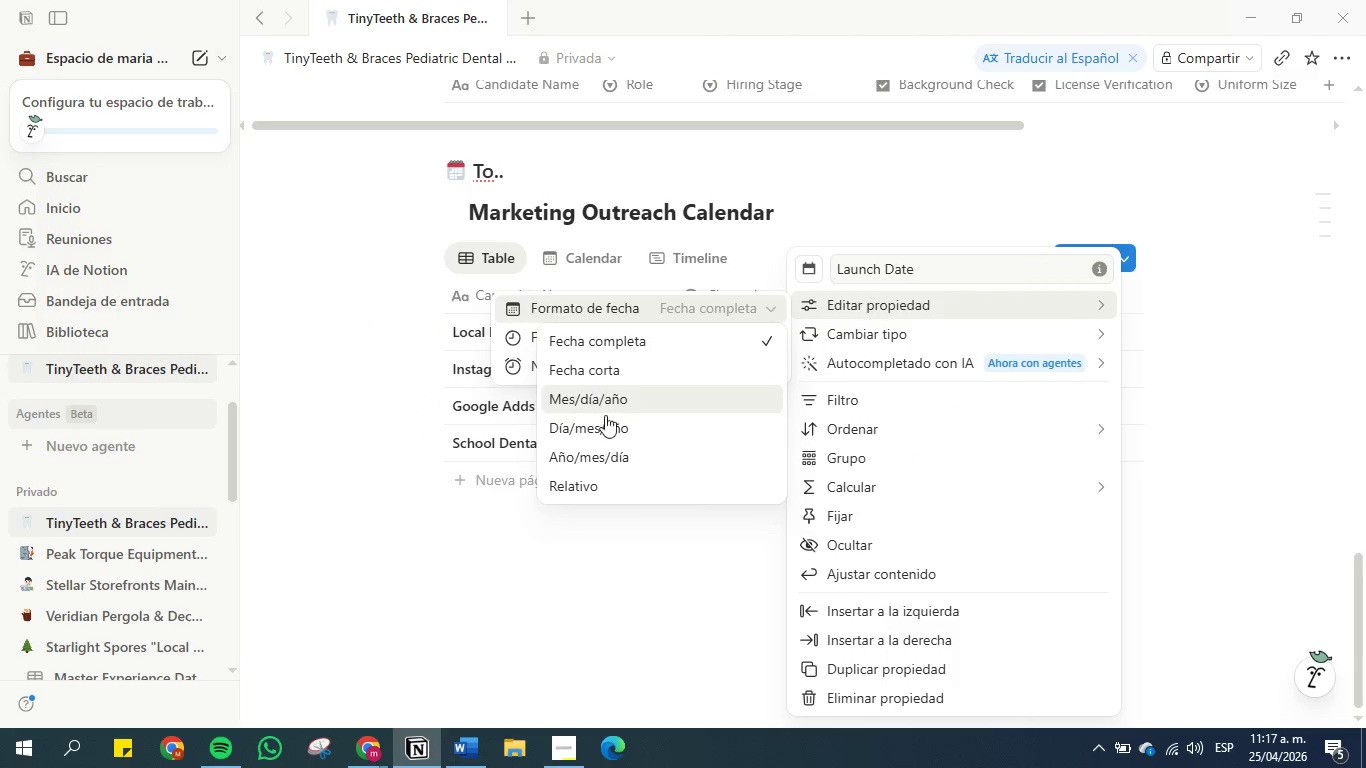 
left_click([610, 433])
 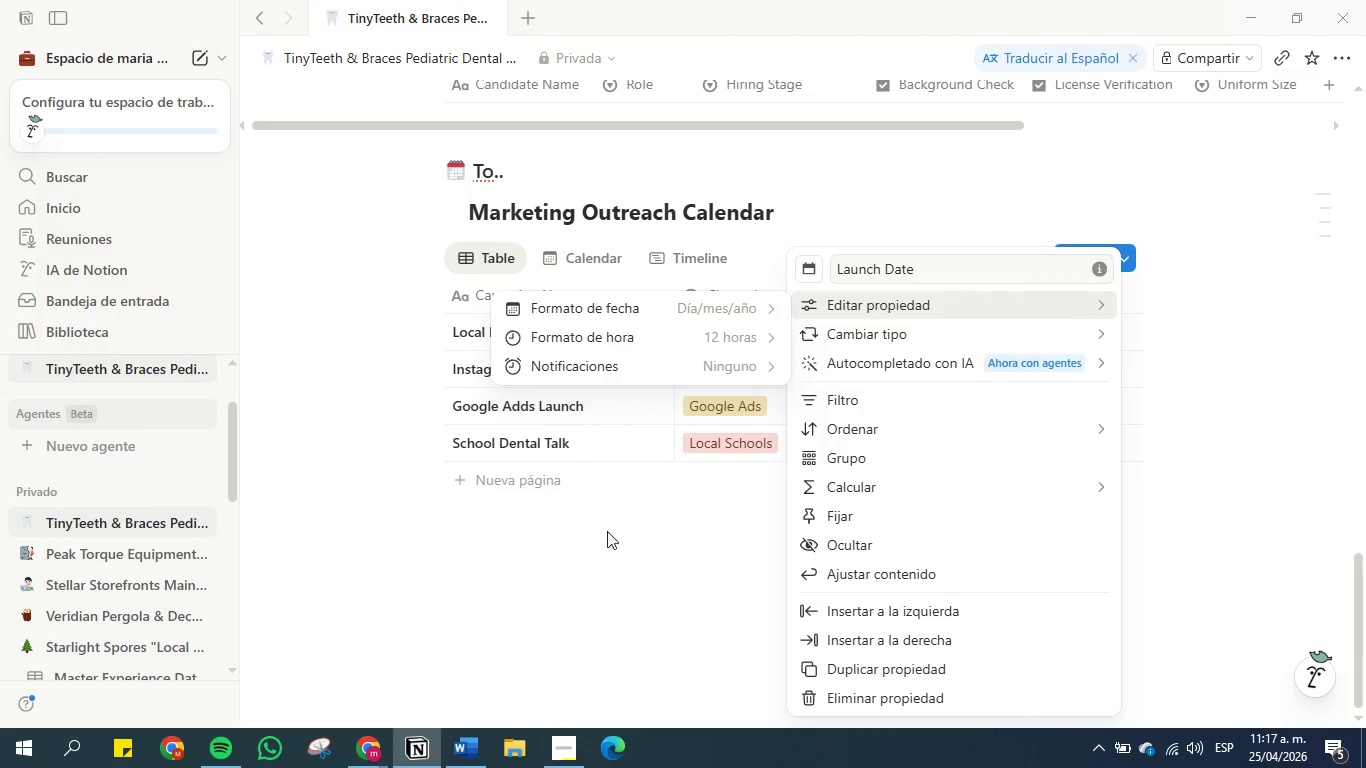 
left_click([607, 531])
 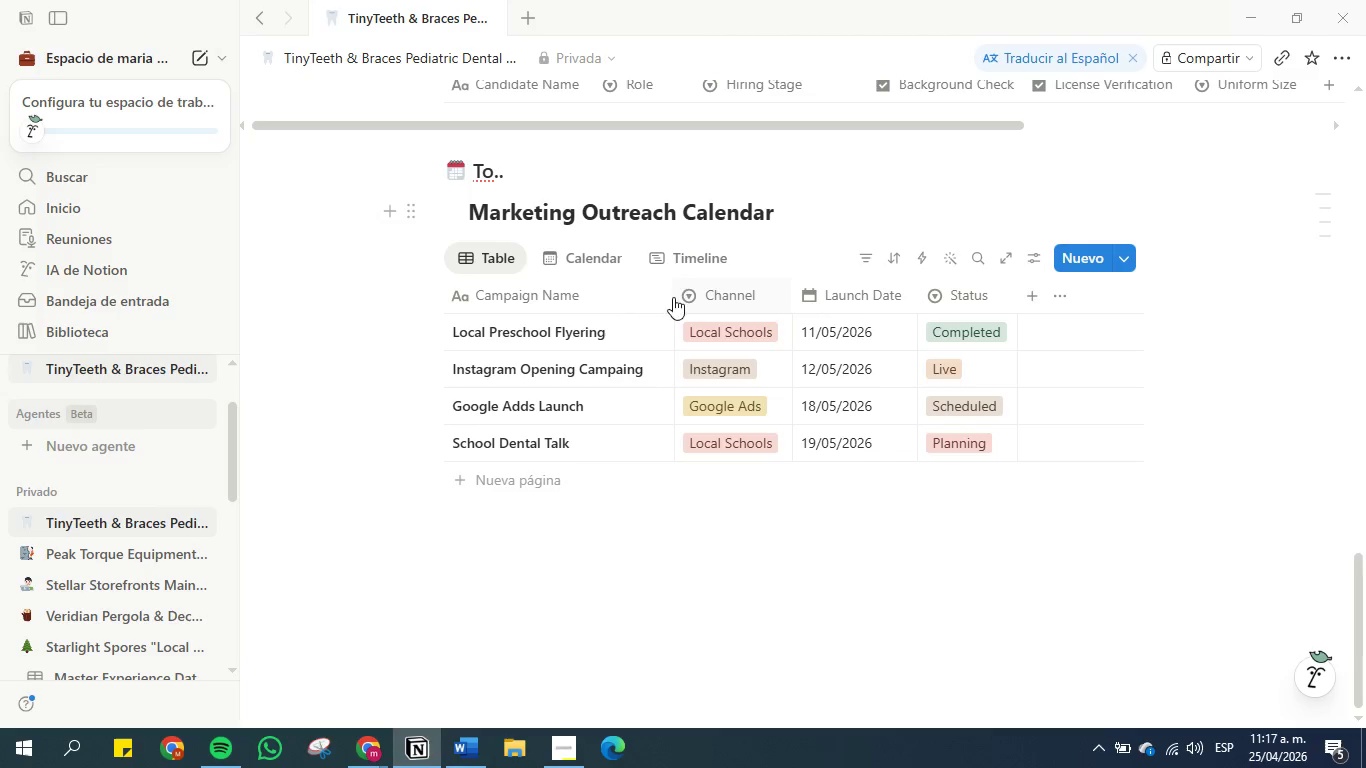 
wait(5.98)
 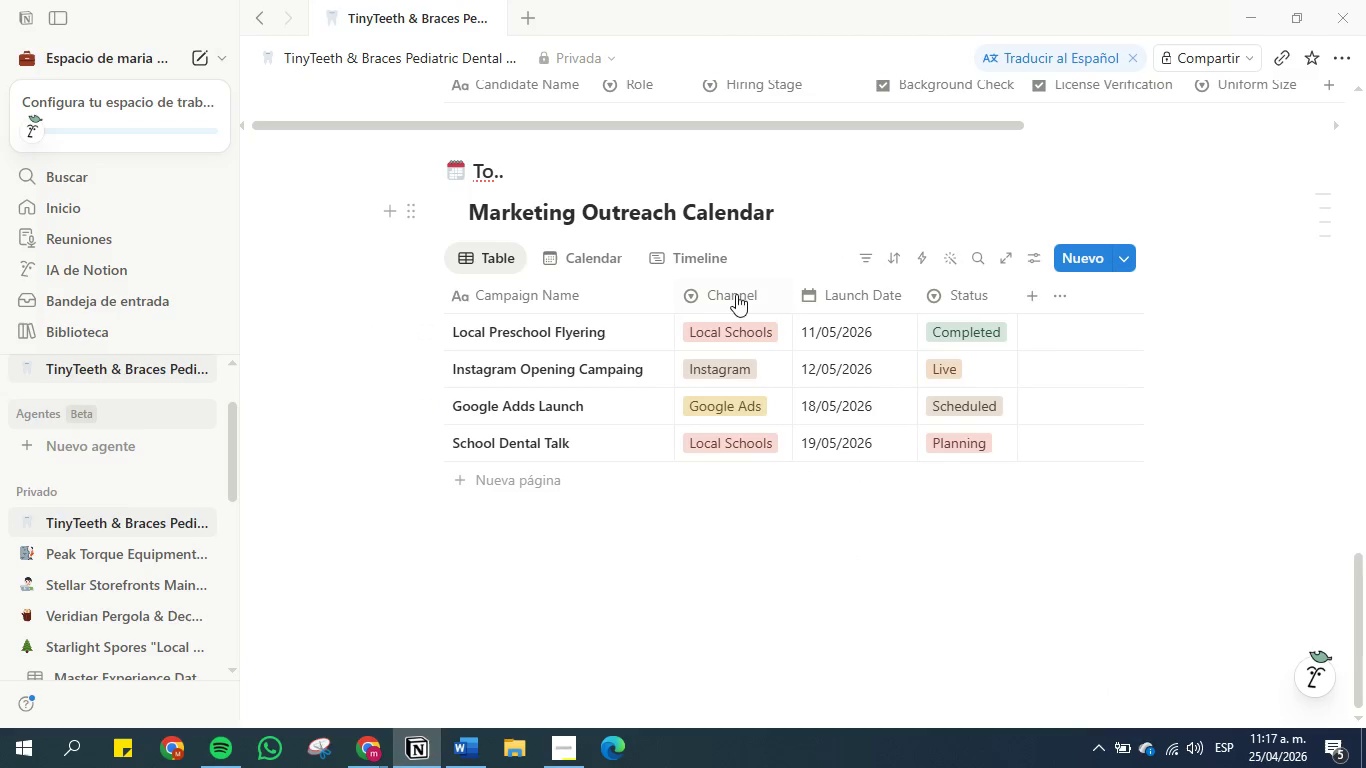 
left_click_drag(start_coordinate=[674, 295], to_coordinate=[651, 293])
 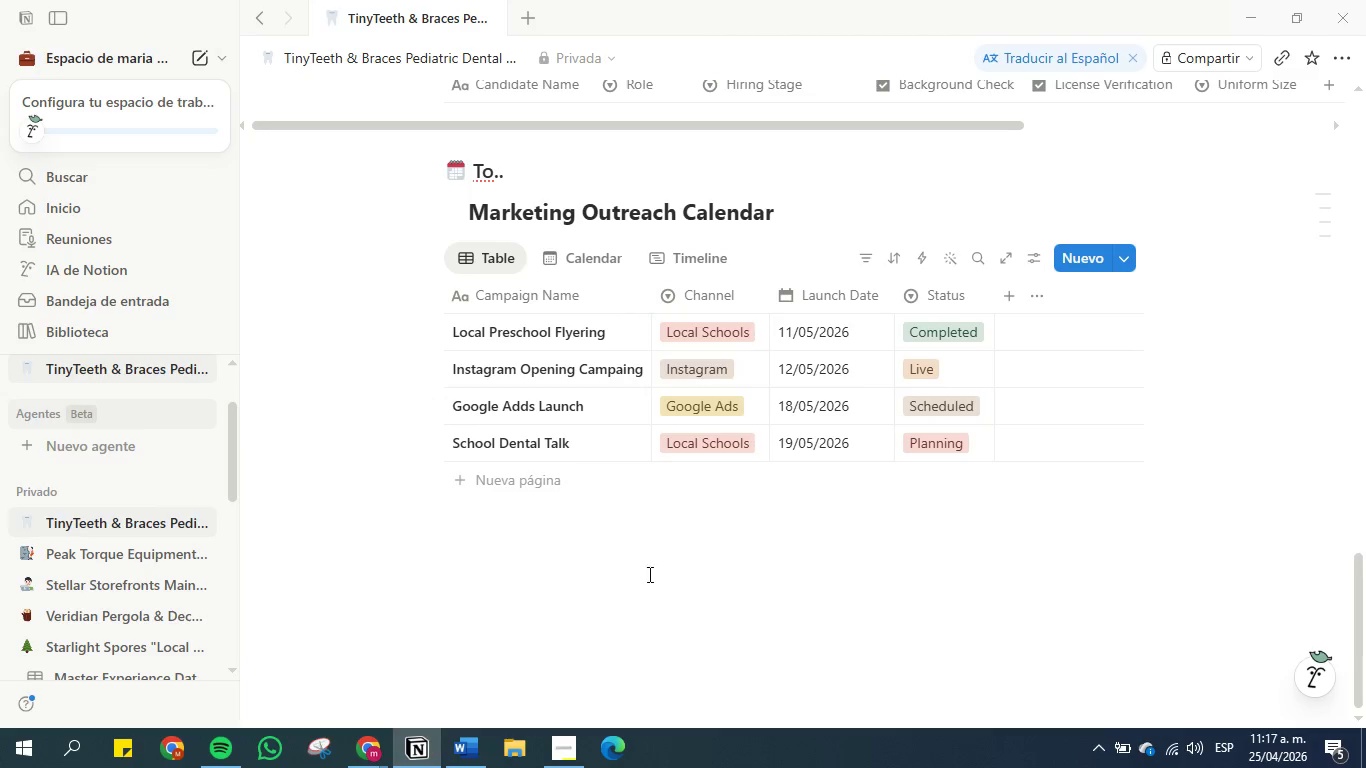 
left_click([648, 574])
 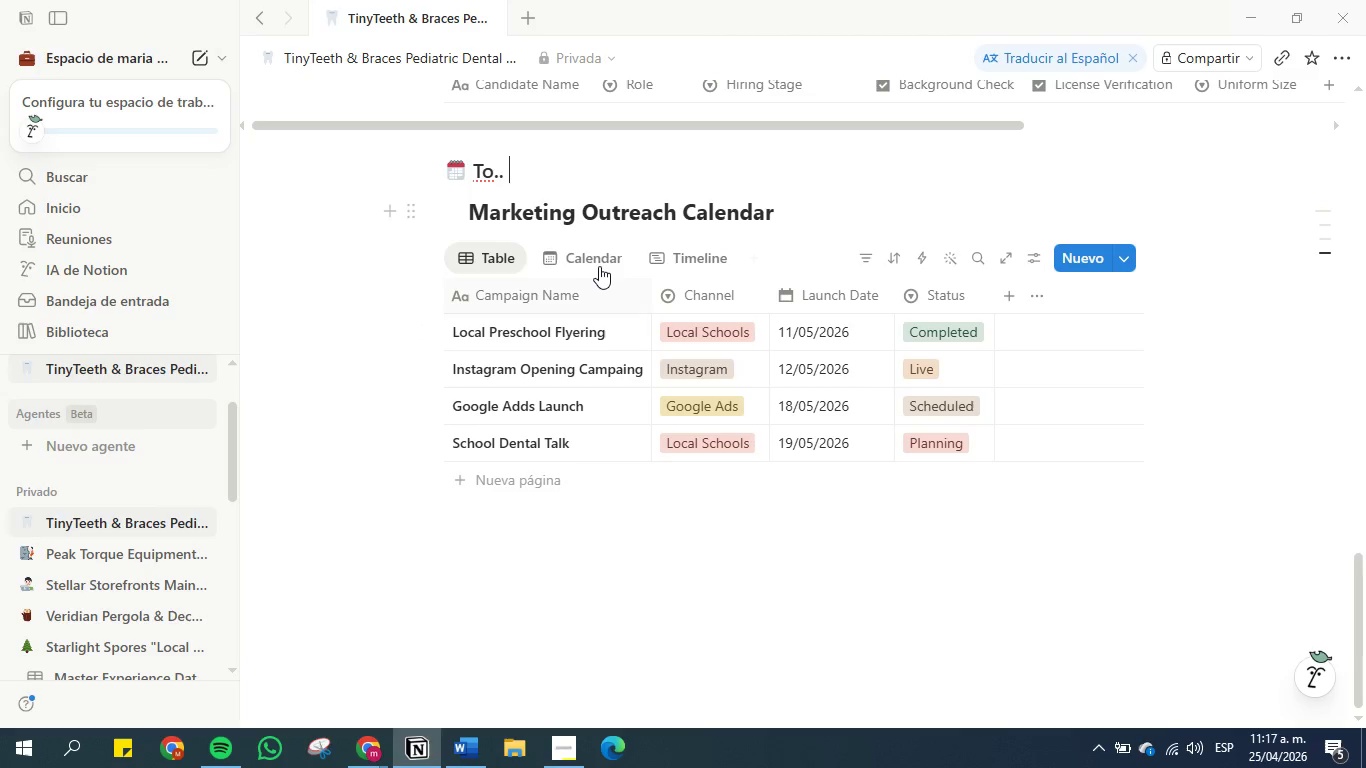 
left_click([597, 260])
 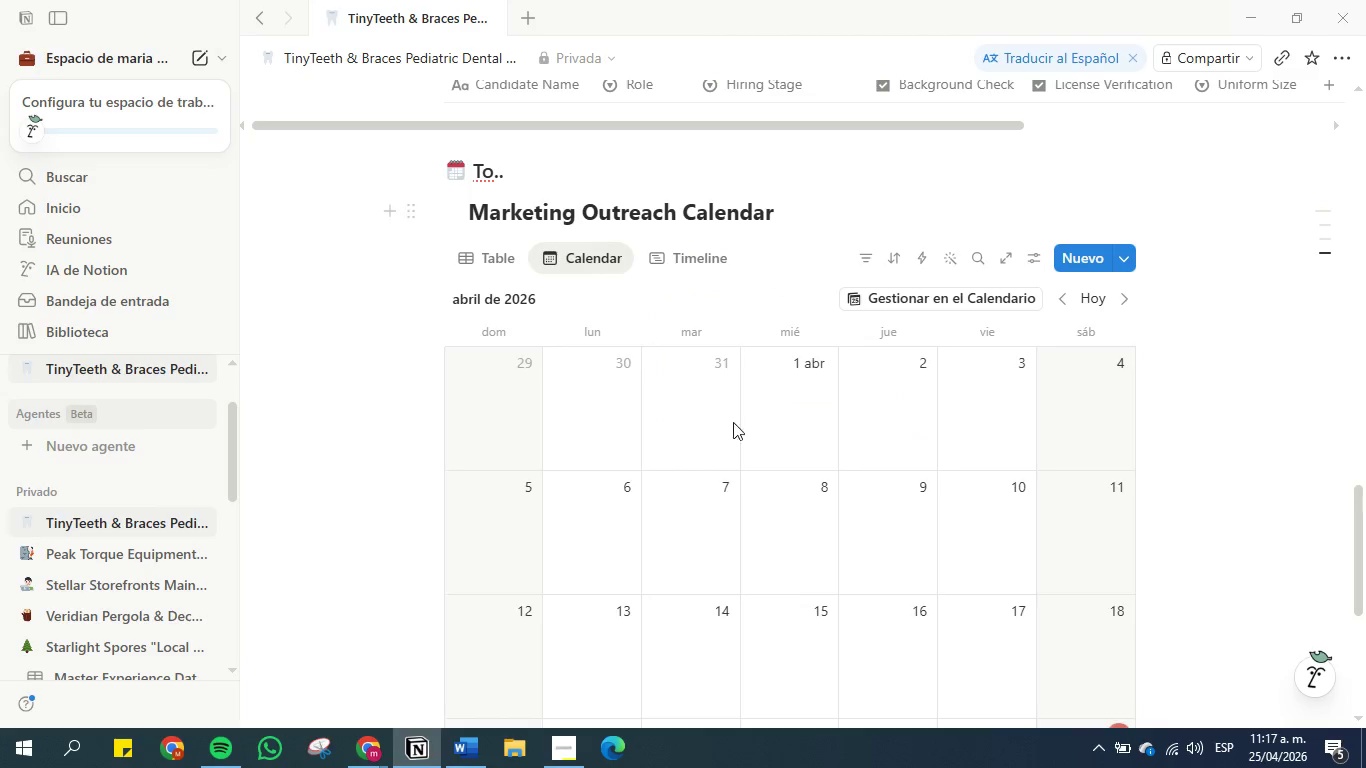 
scroll: coordinate [821, 481], scroll_direction: down, amount: 3.0
 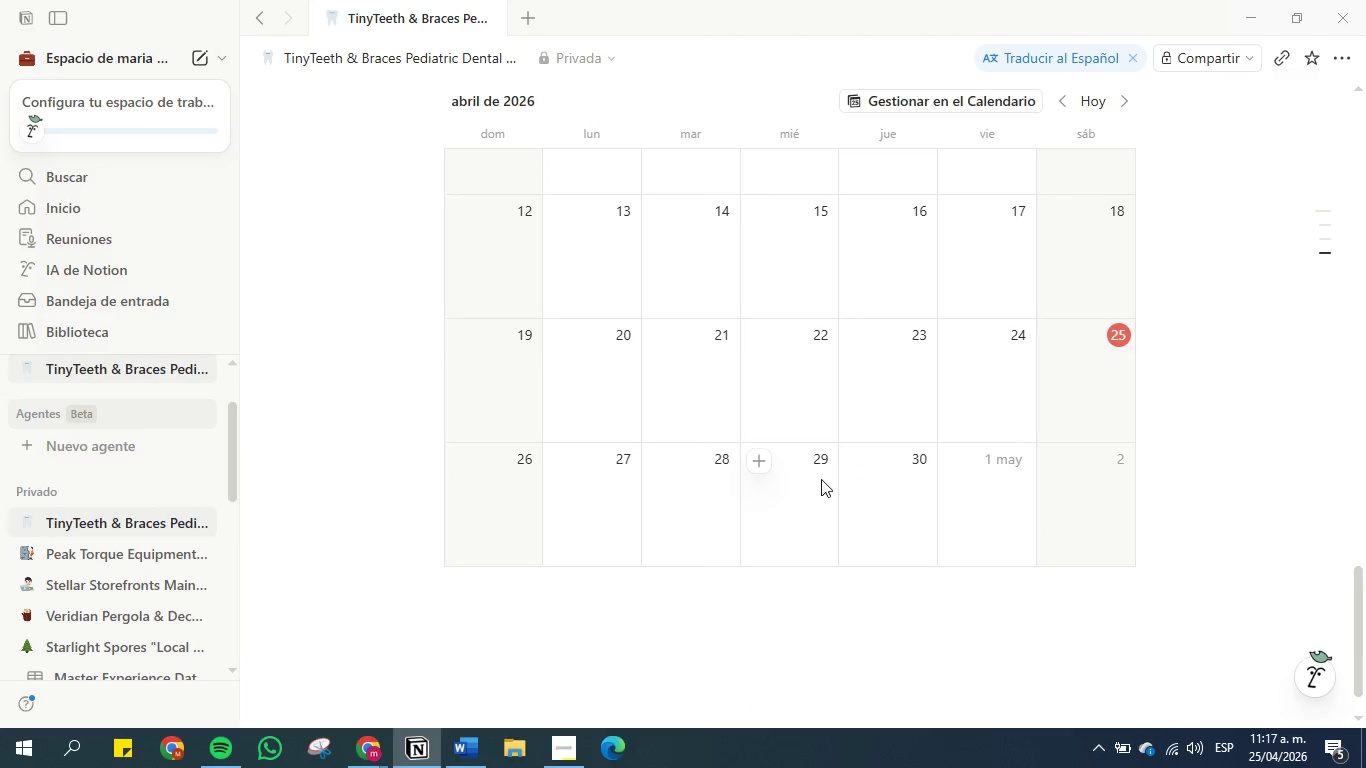 
scroll: coordinate [819, 476], scroll_direction: up, amount: 3.0
 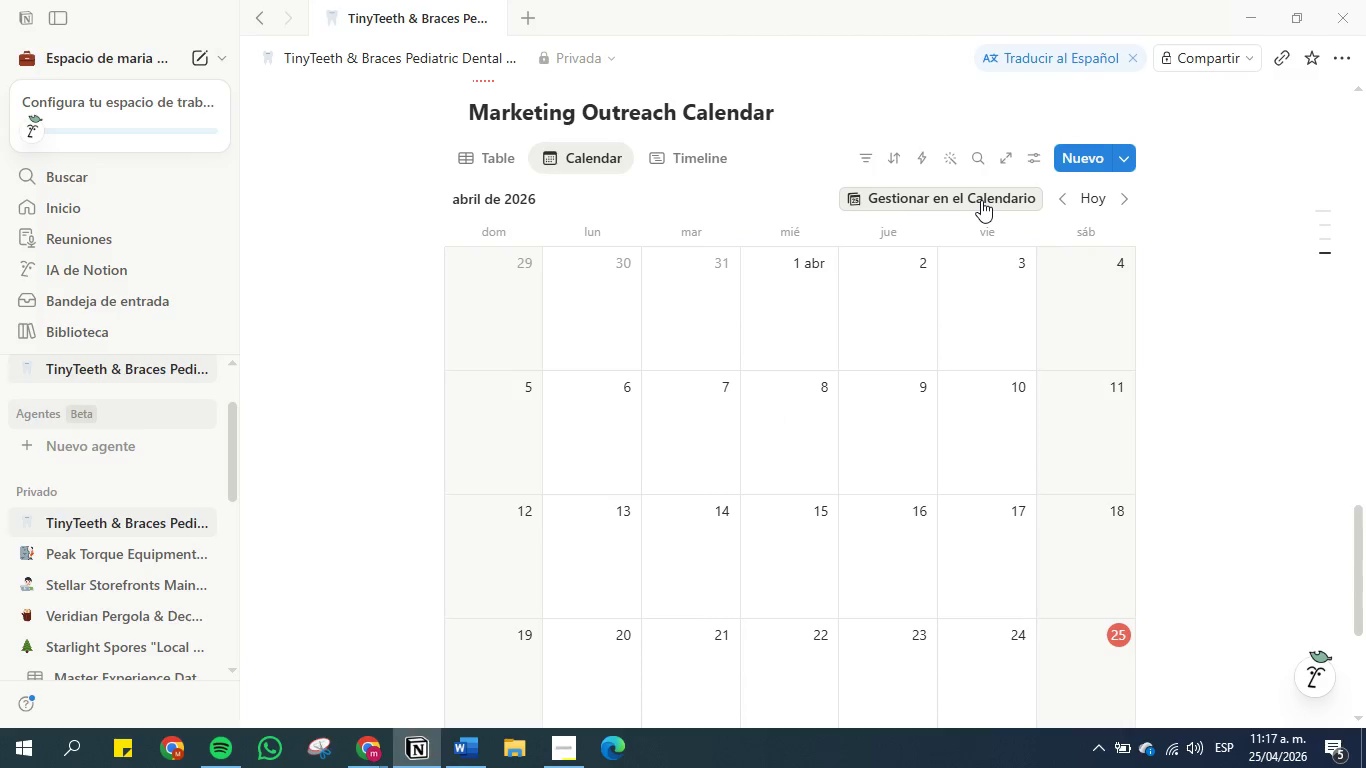 
left_click([981, 200])
 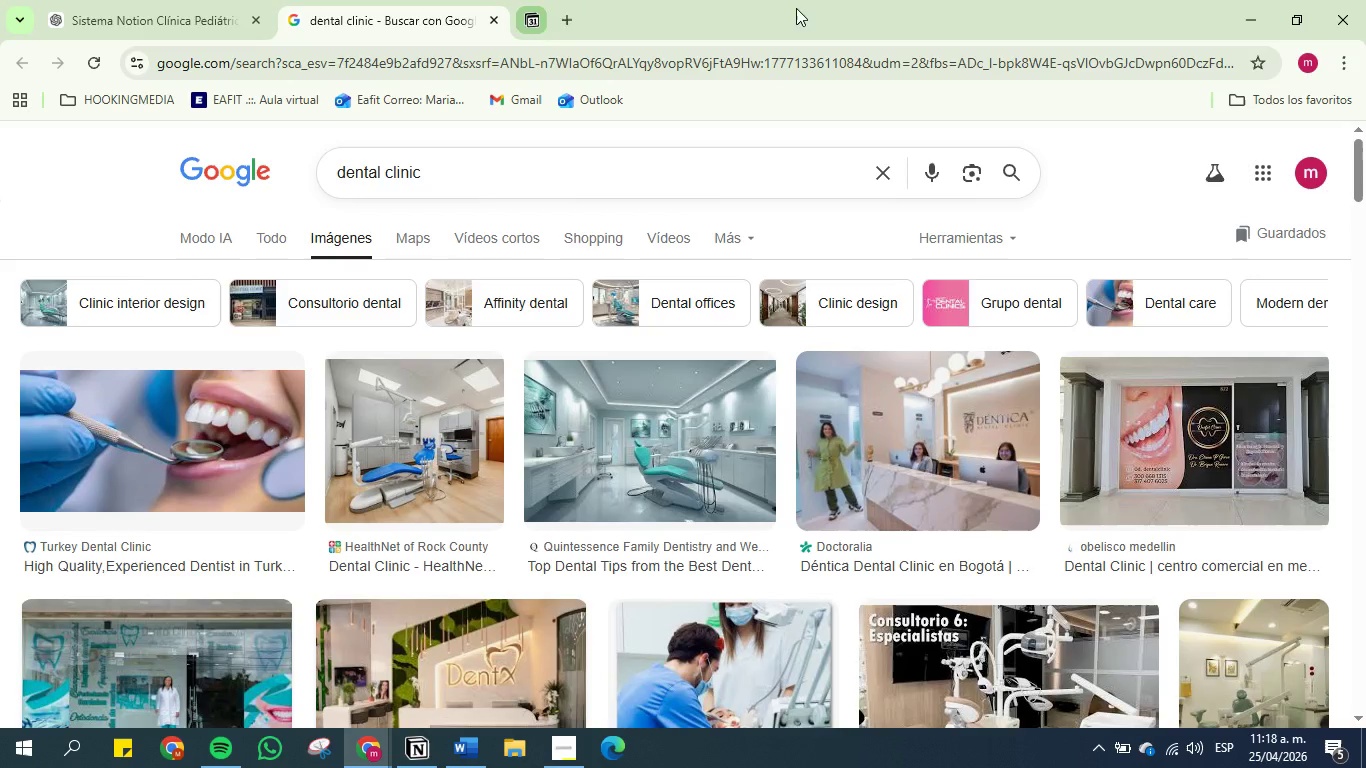 
left_click([1248, 11])
 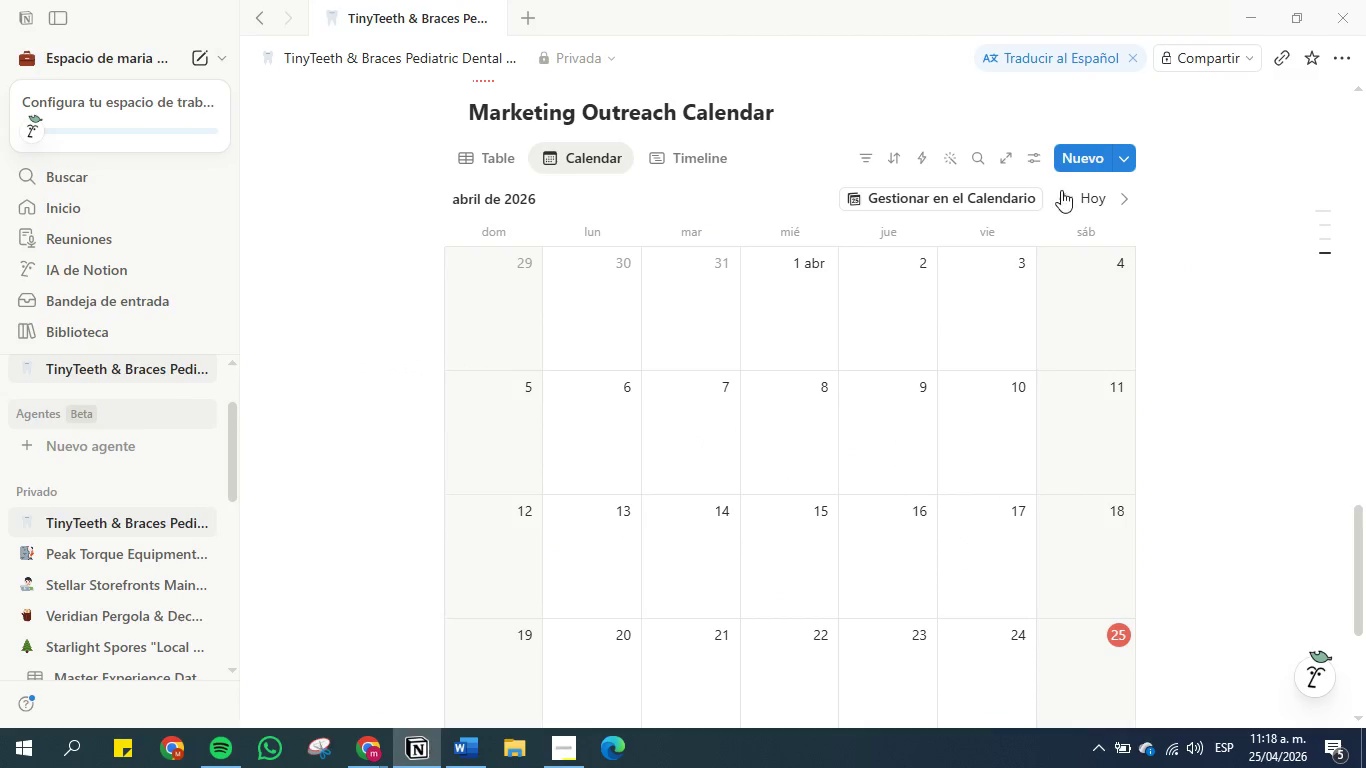 
left_click([1083, 191])
 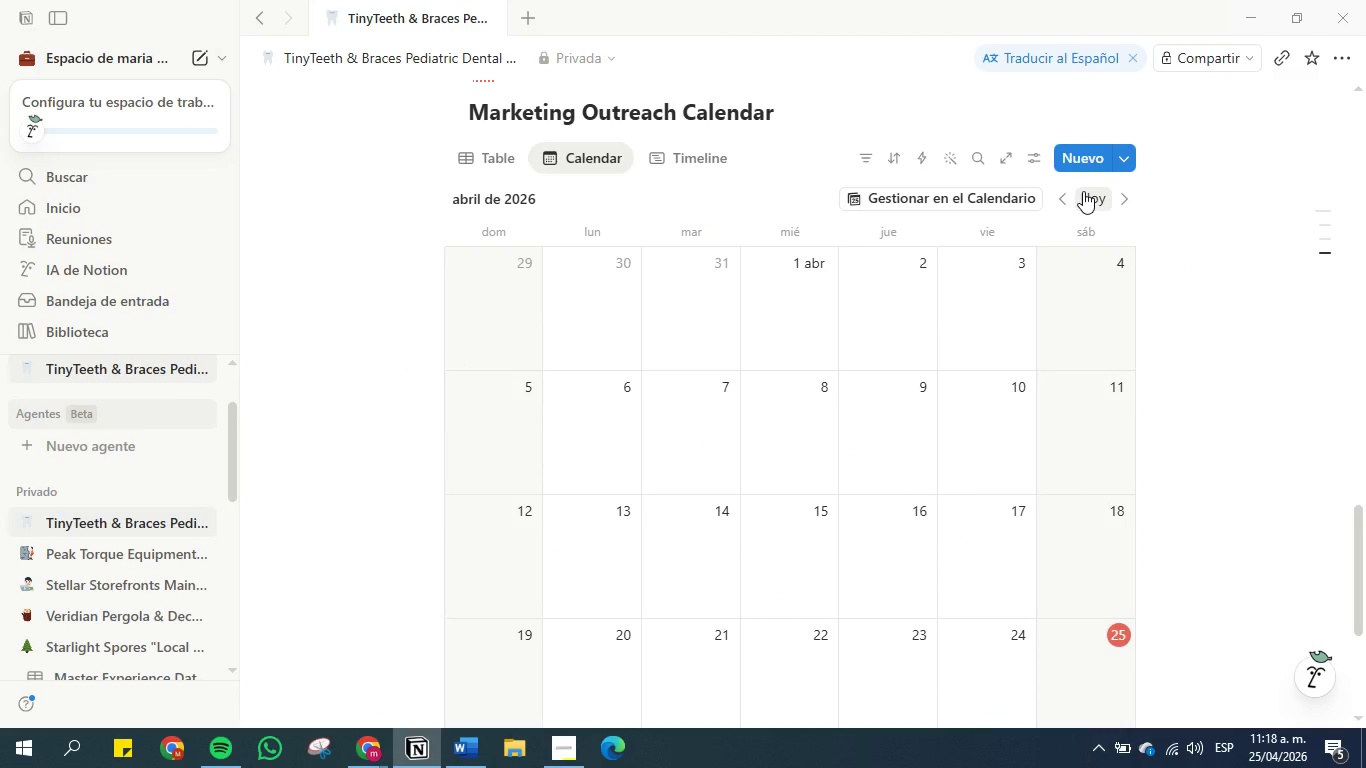 
left_click([1083, 191])
 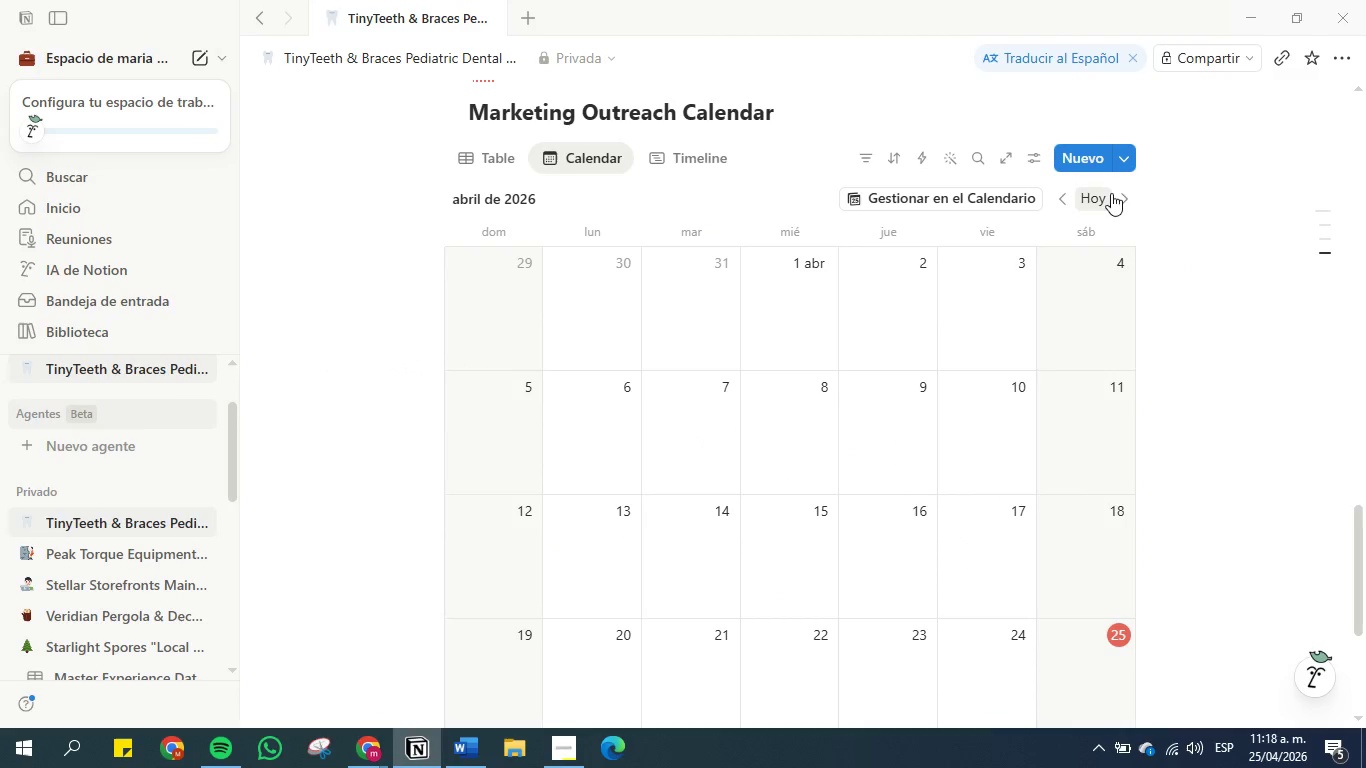 
left_click([1119, 200])
 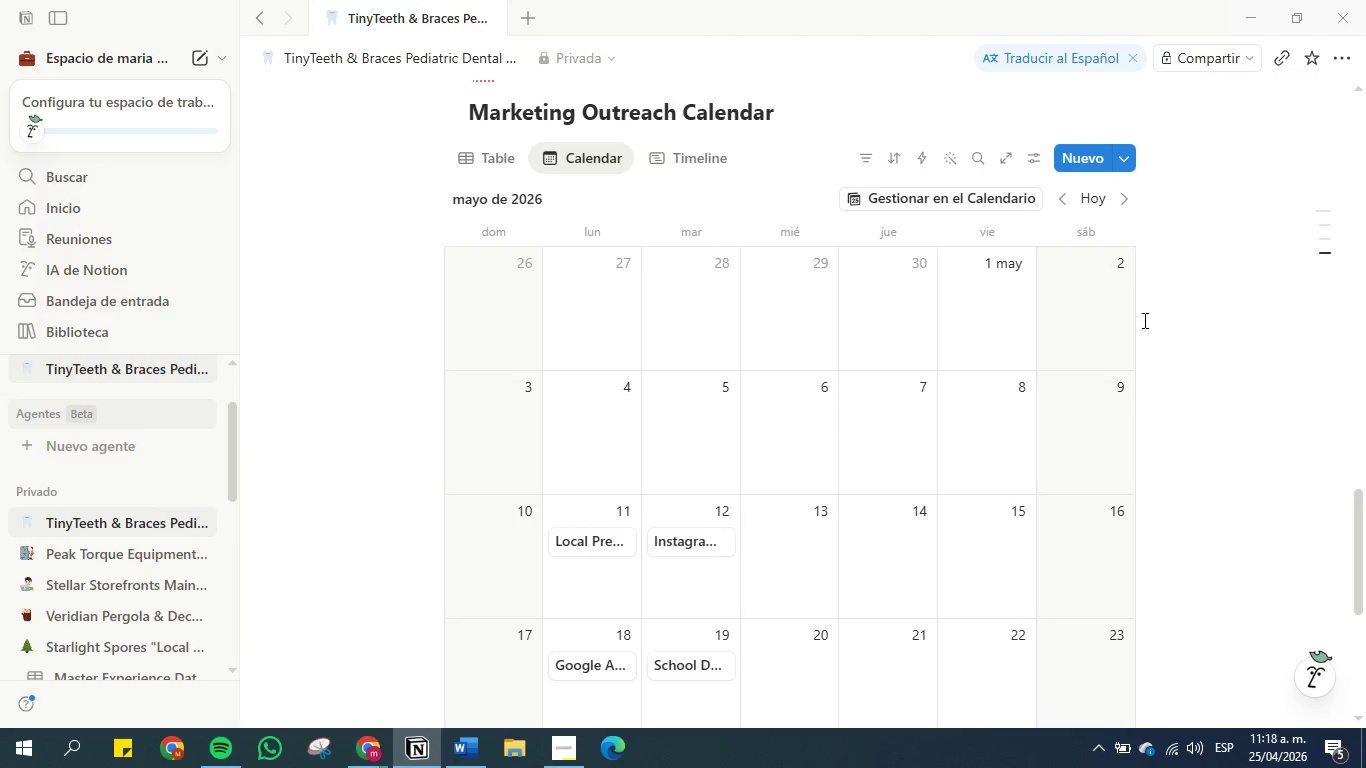 
scroll: coordinate [1194, 347], scroll_direction: down, amount: 2.0
 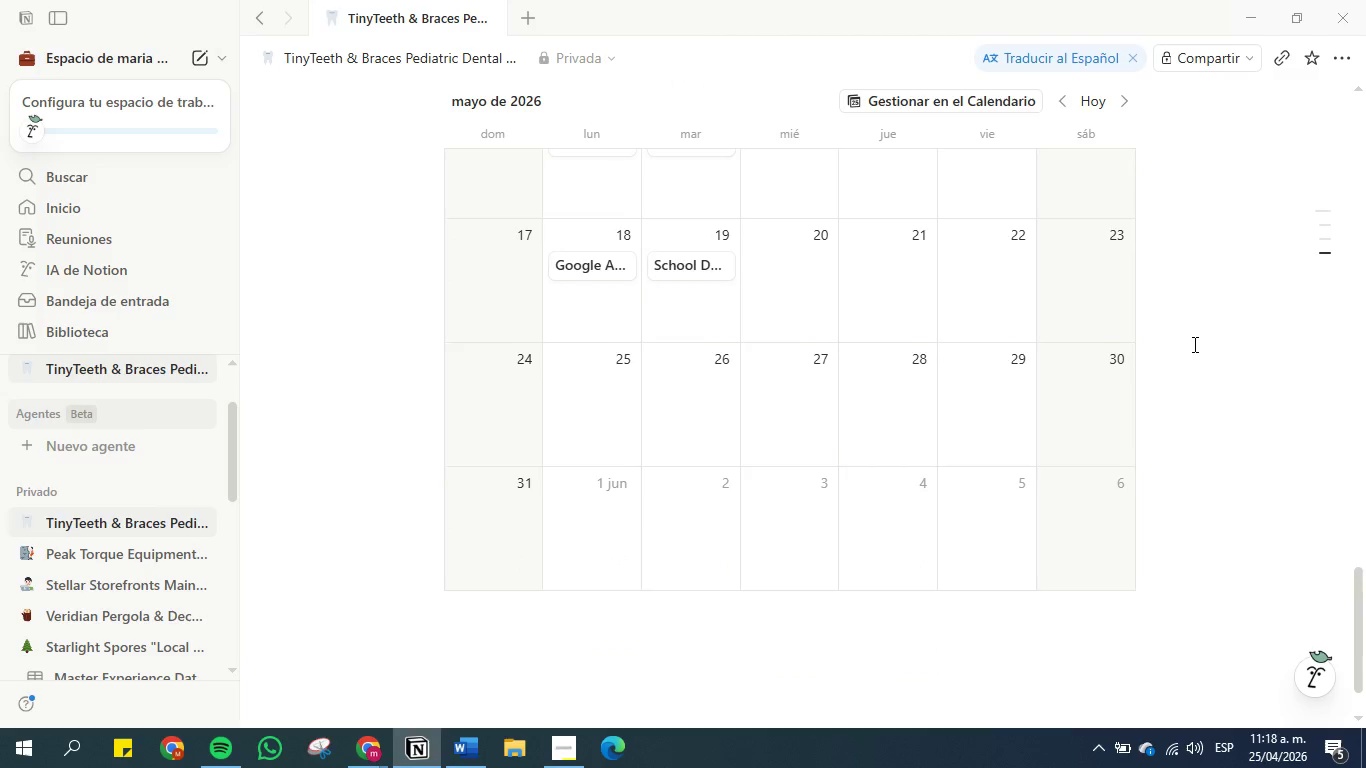 
scroll: coordinate [1187, 268], scroll_direction: up, amount: 4.0
 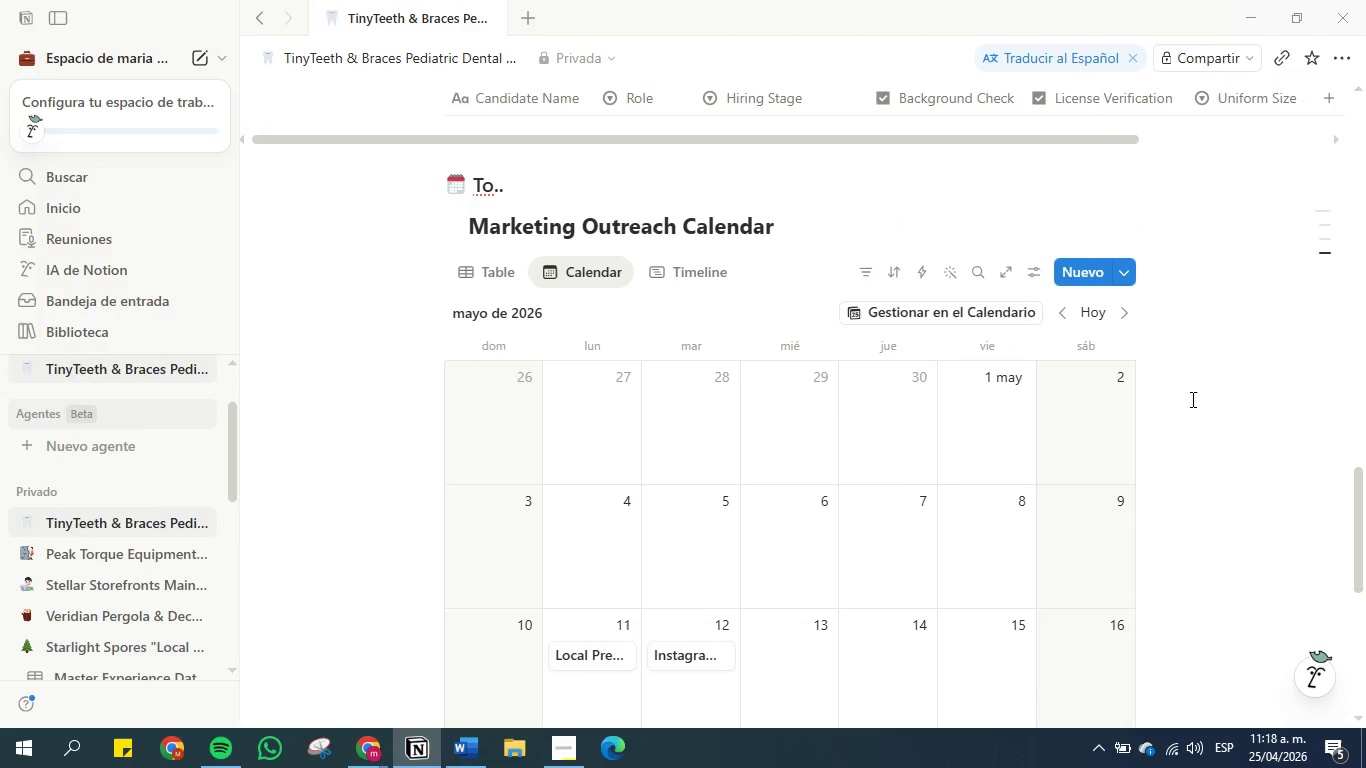 
left_click([1191, 399])
 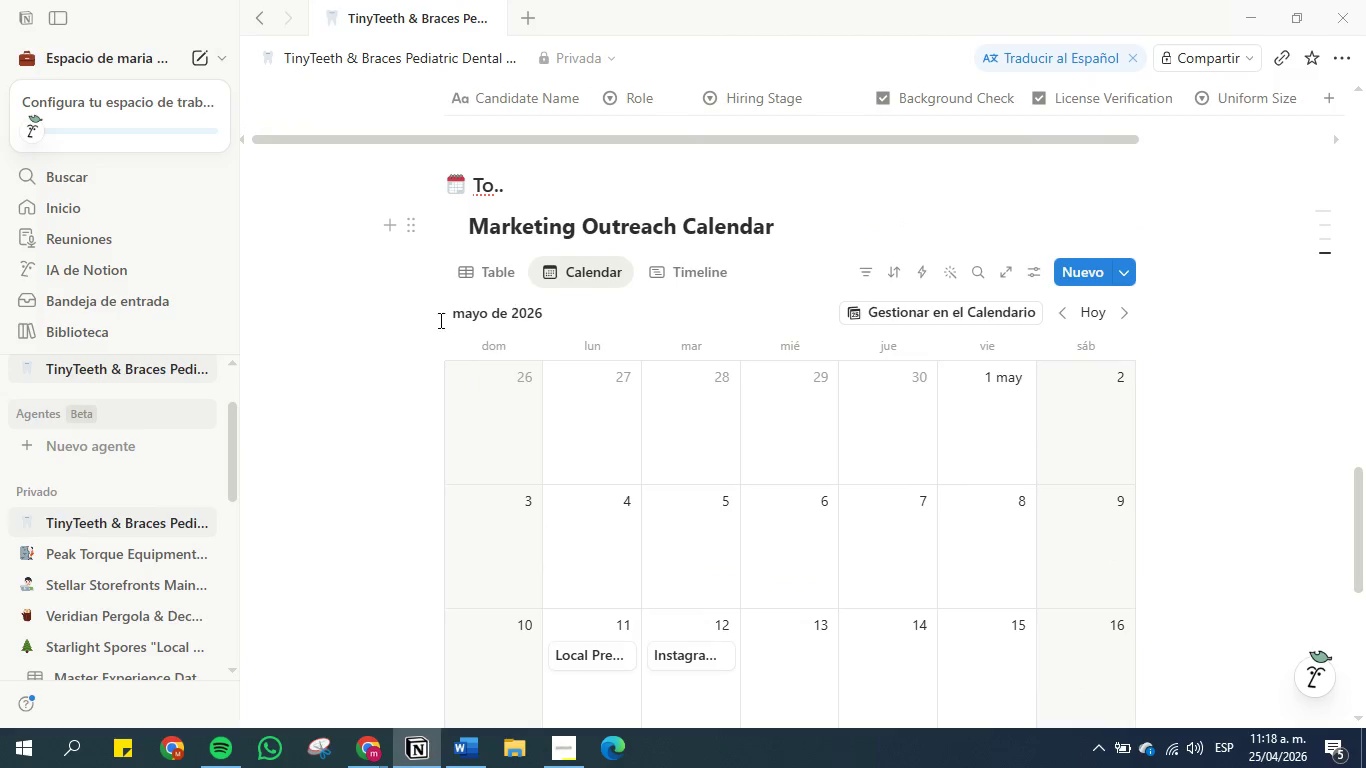 
left_click([362, 377])
 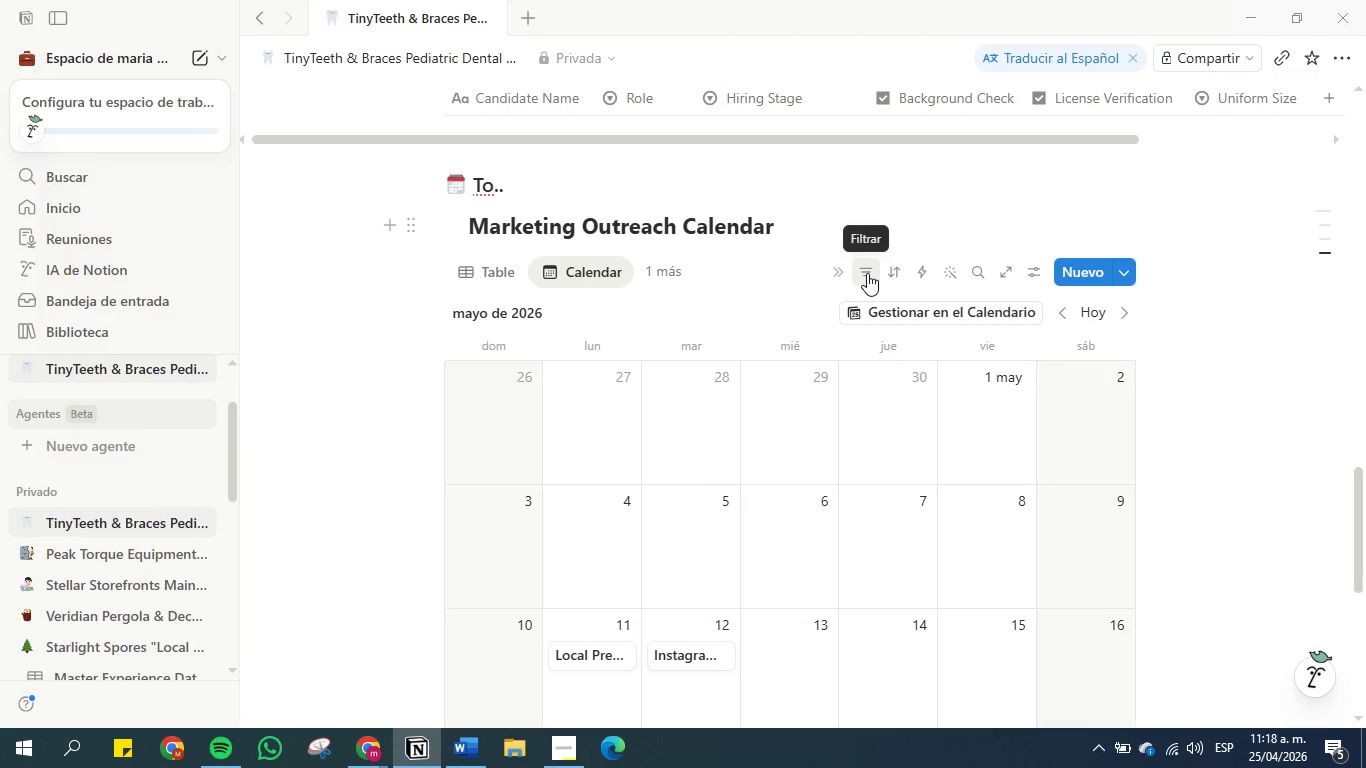 
left_click([892, 273])
 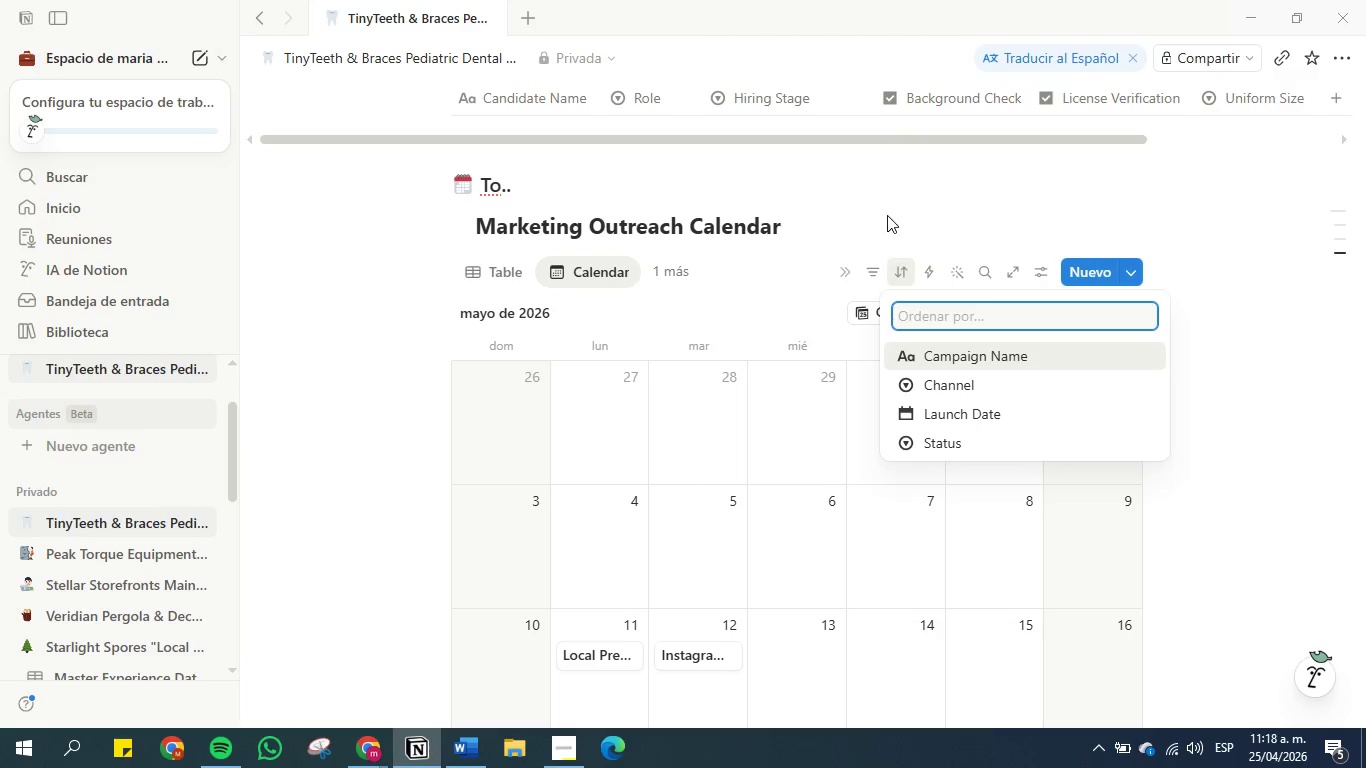 
left_click([886, 188])
 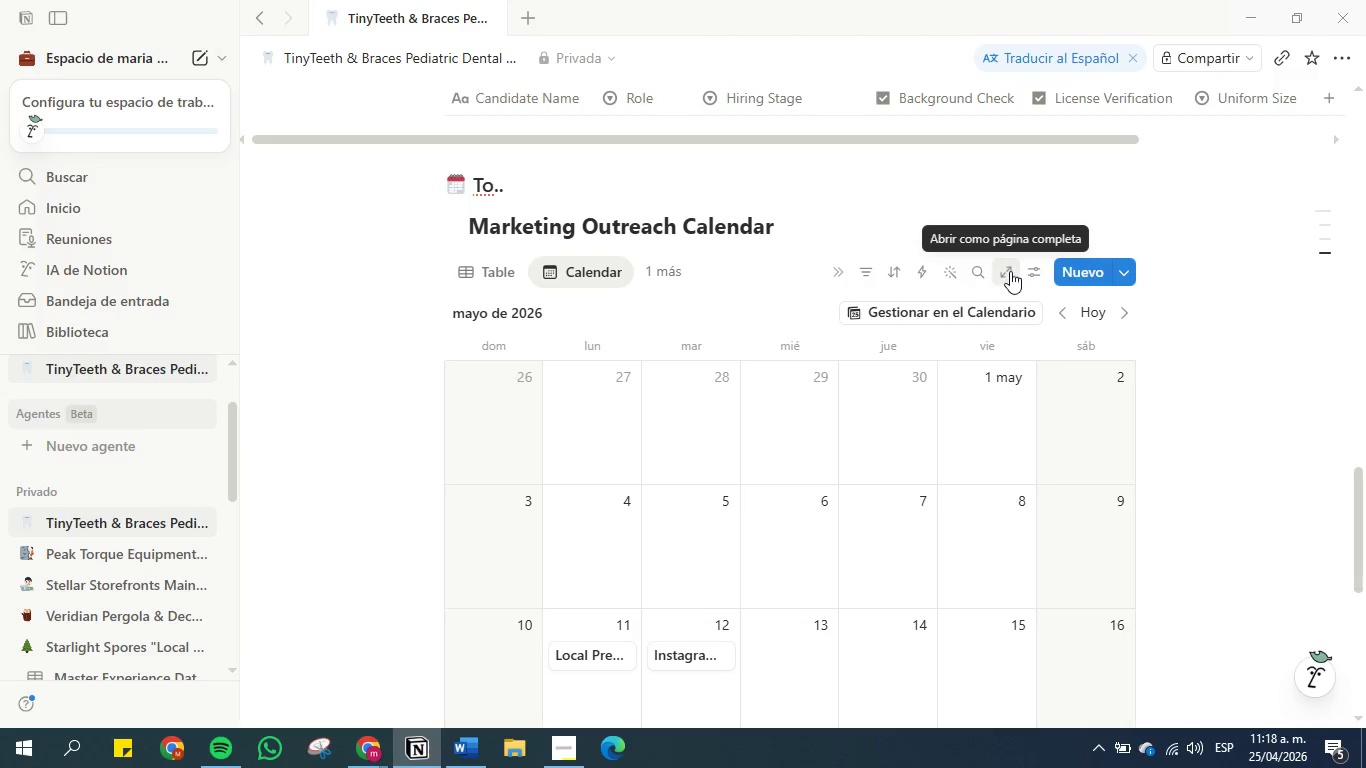 
left_click([1027, 271])
 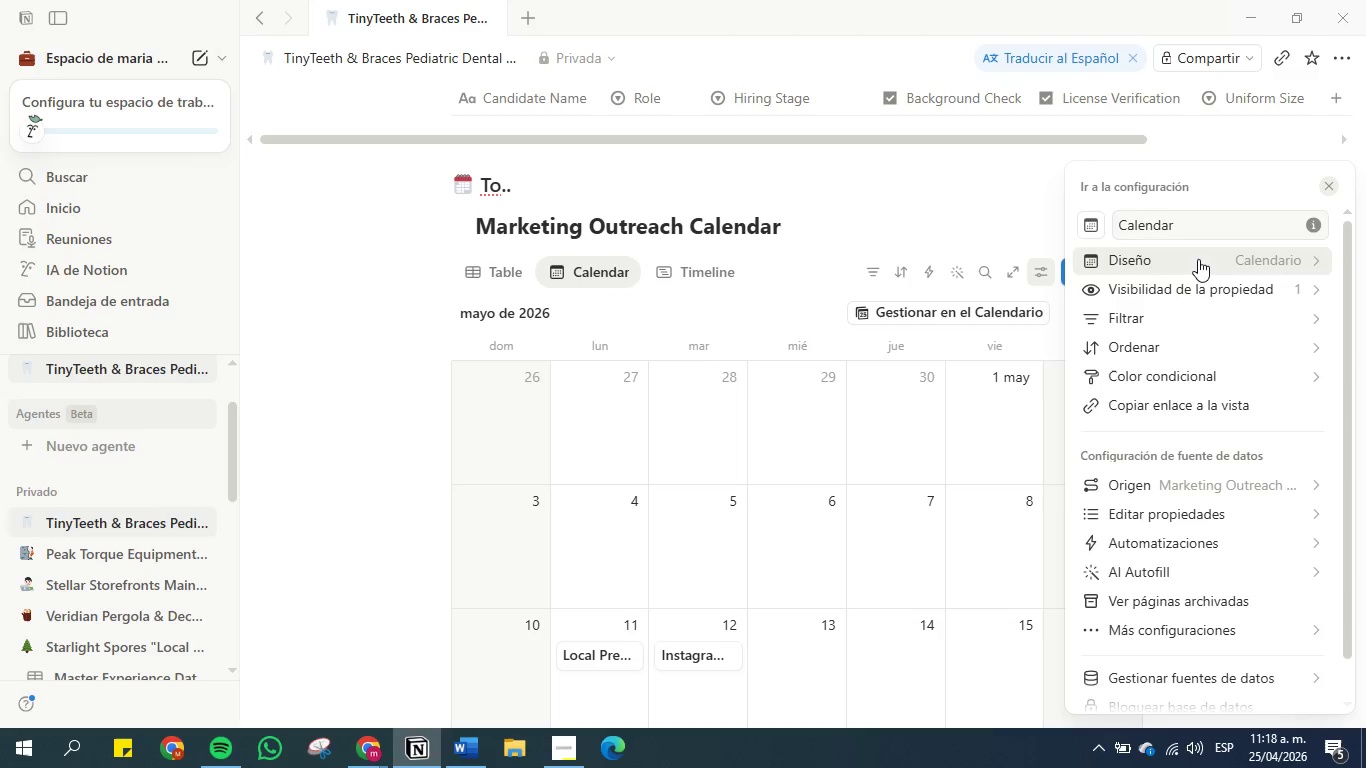 
scroll: coordinate [1196, 304], scroll_direction: down, amount: 4.0
 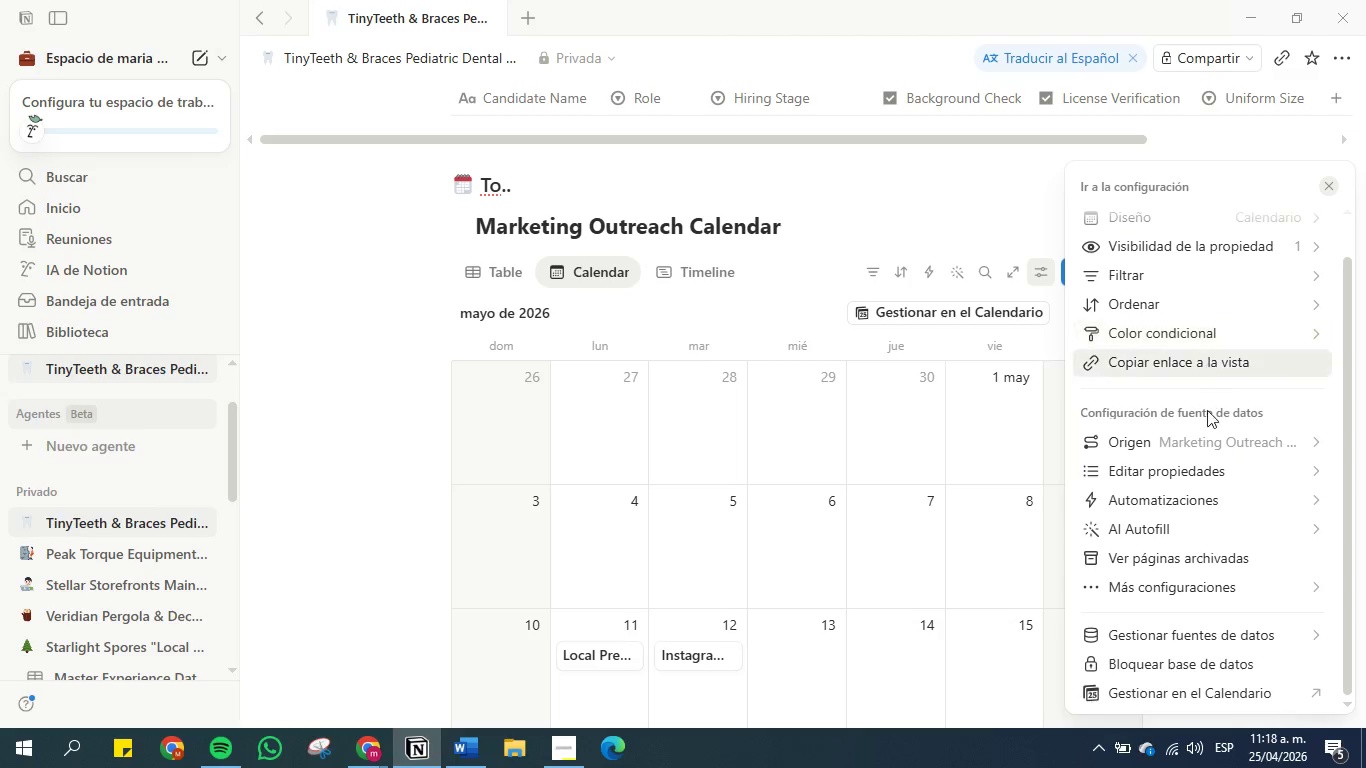 
mouse_move([1179, 560])
 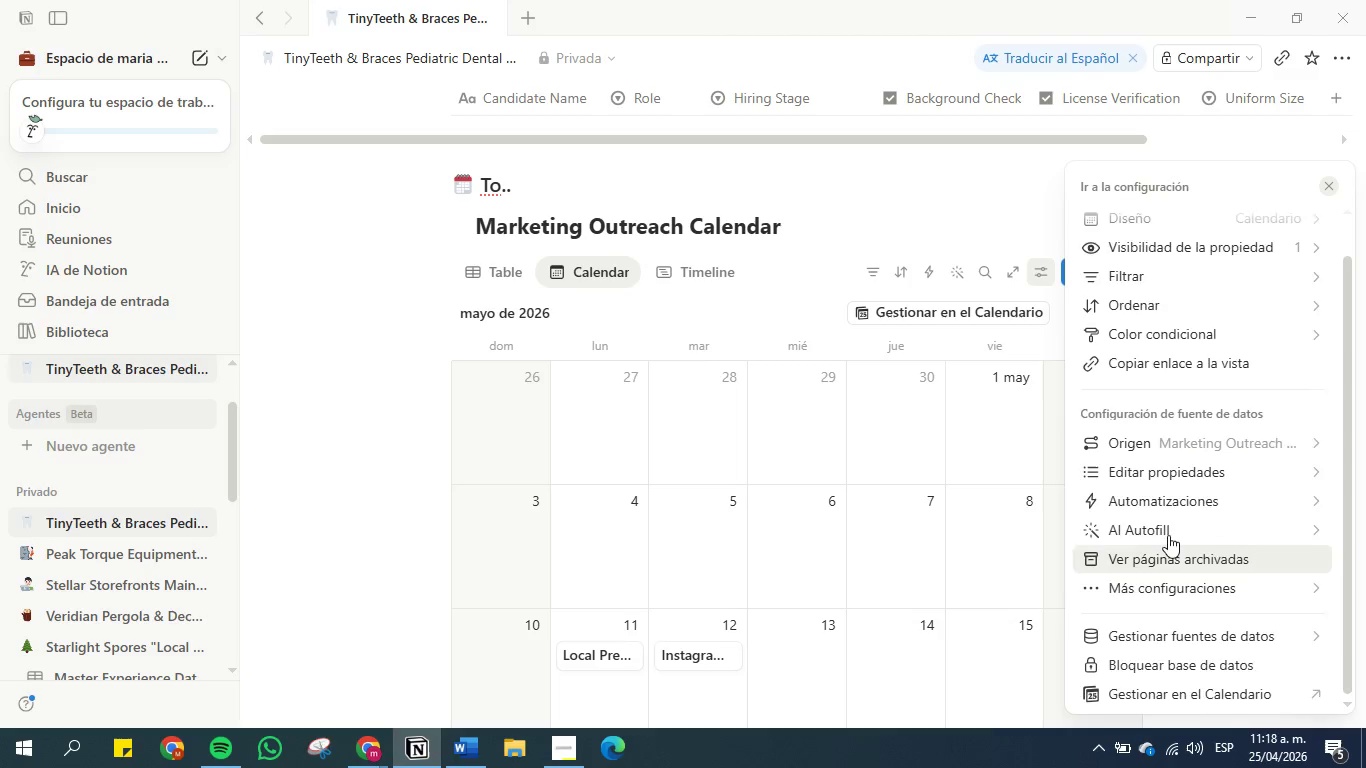 
scroll: coordinate [1140, 496], scroll_direction: up, amount: 2.0
 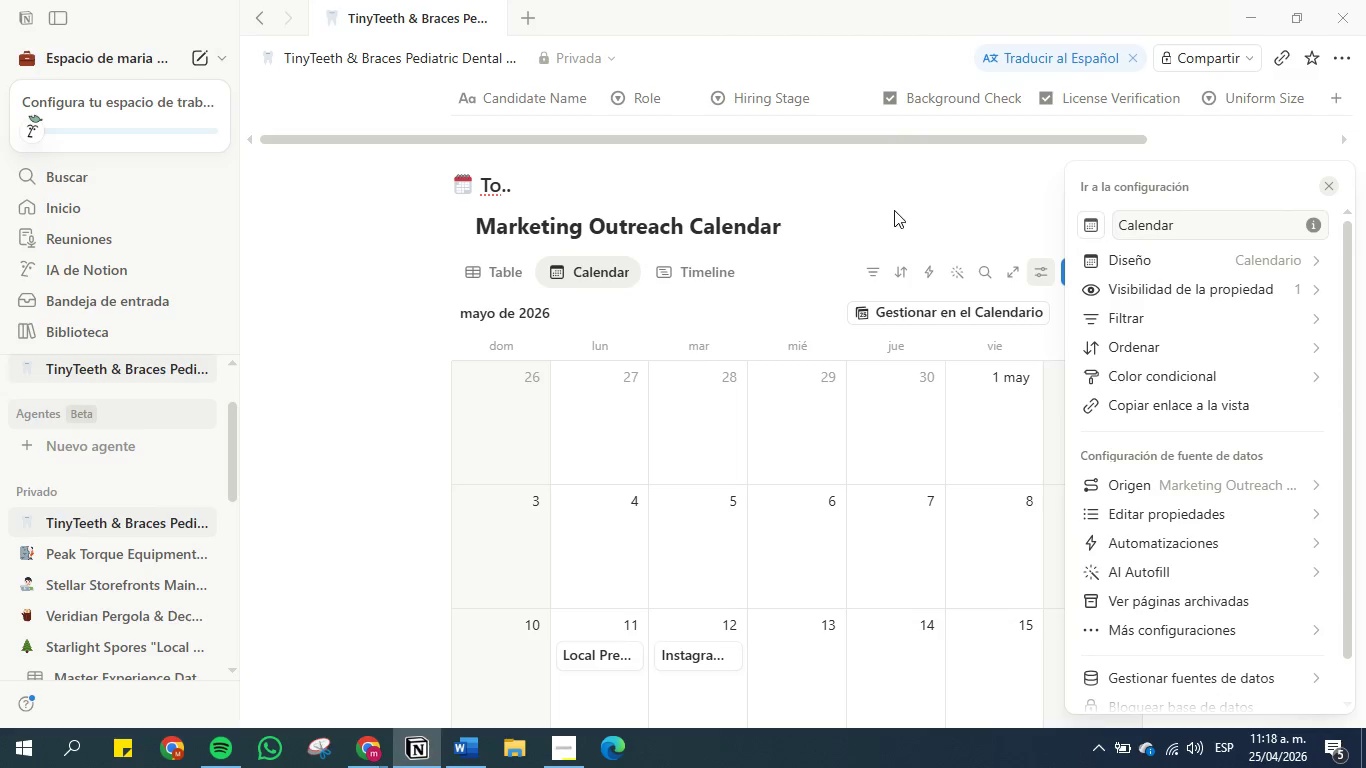 
left_click([893, 206])
 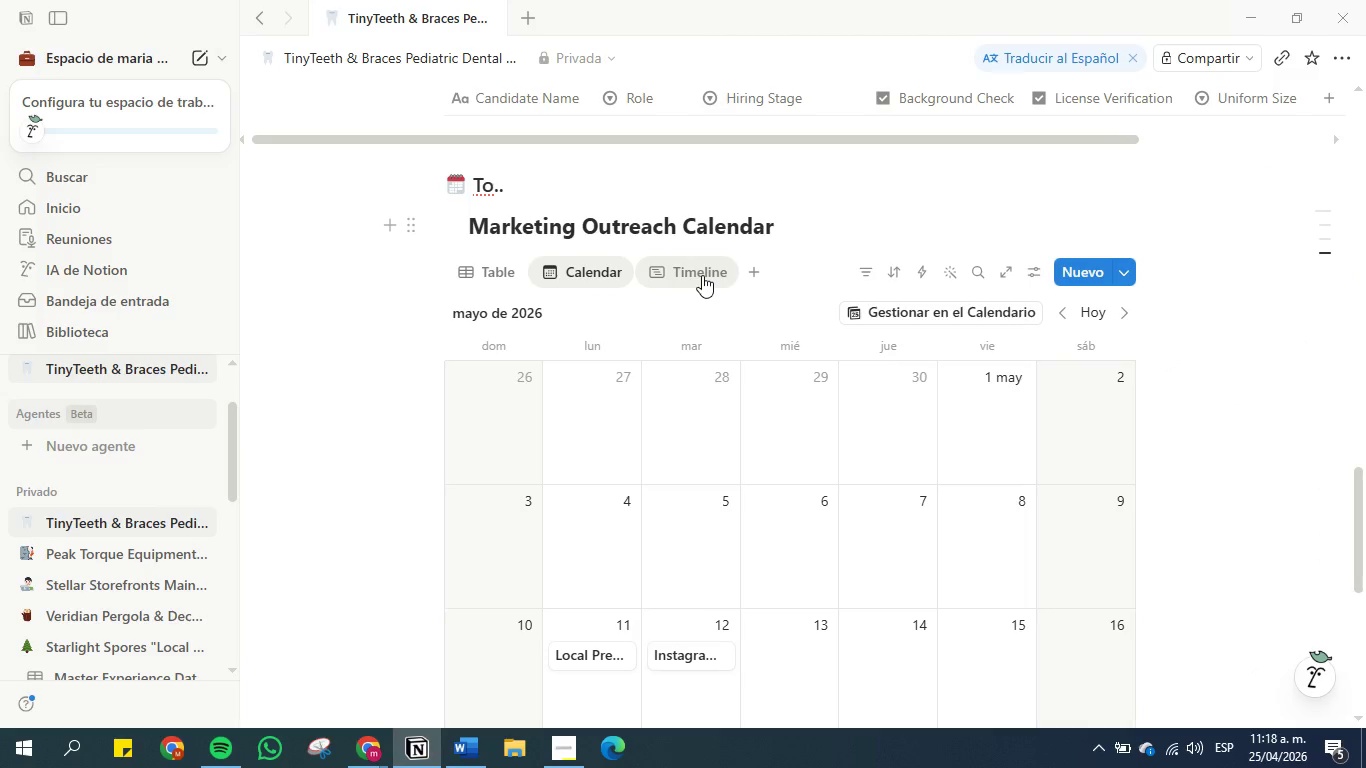 
left_click([702, 275])
 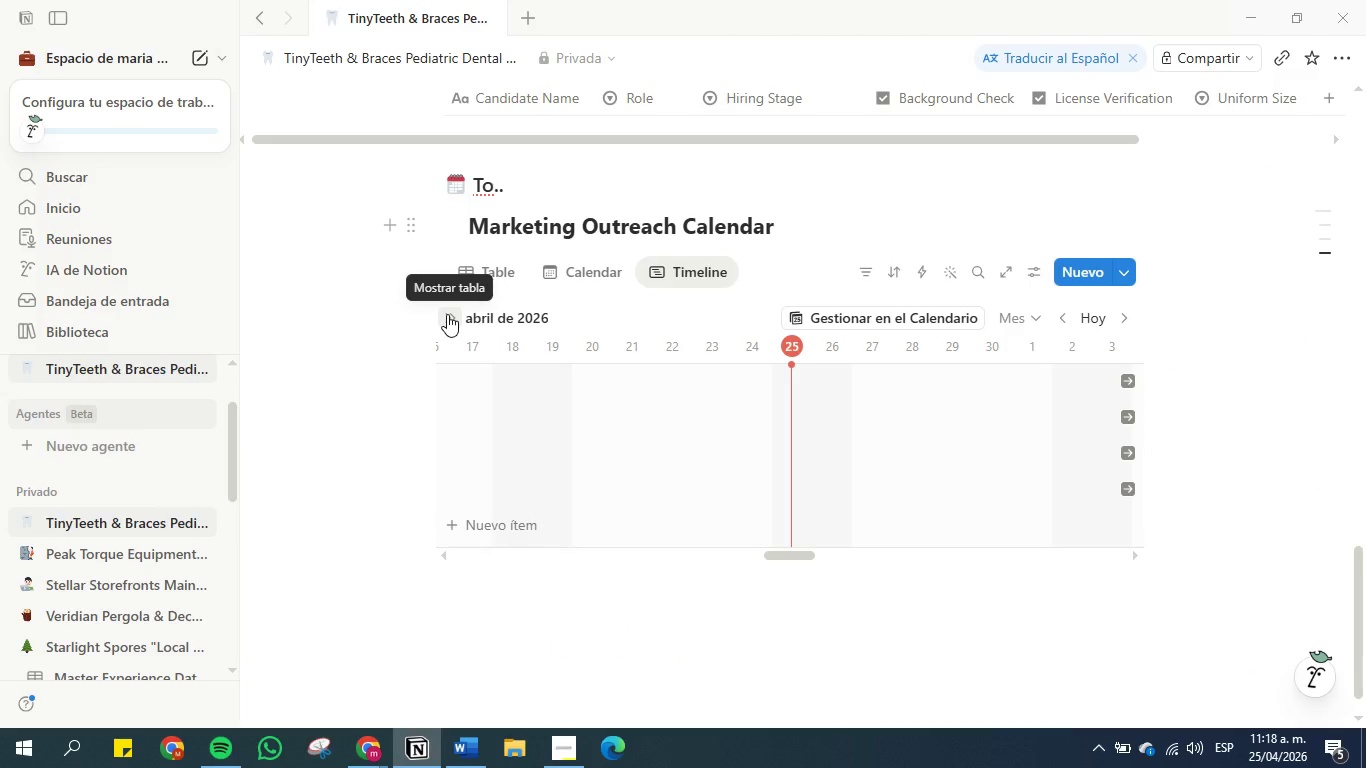 
wait(11.94)
 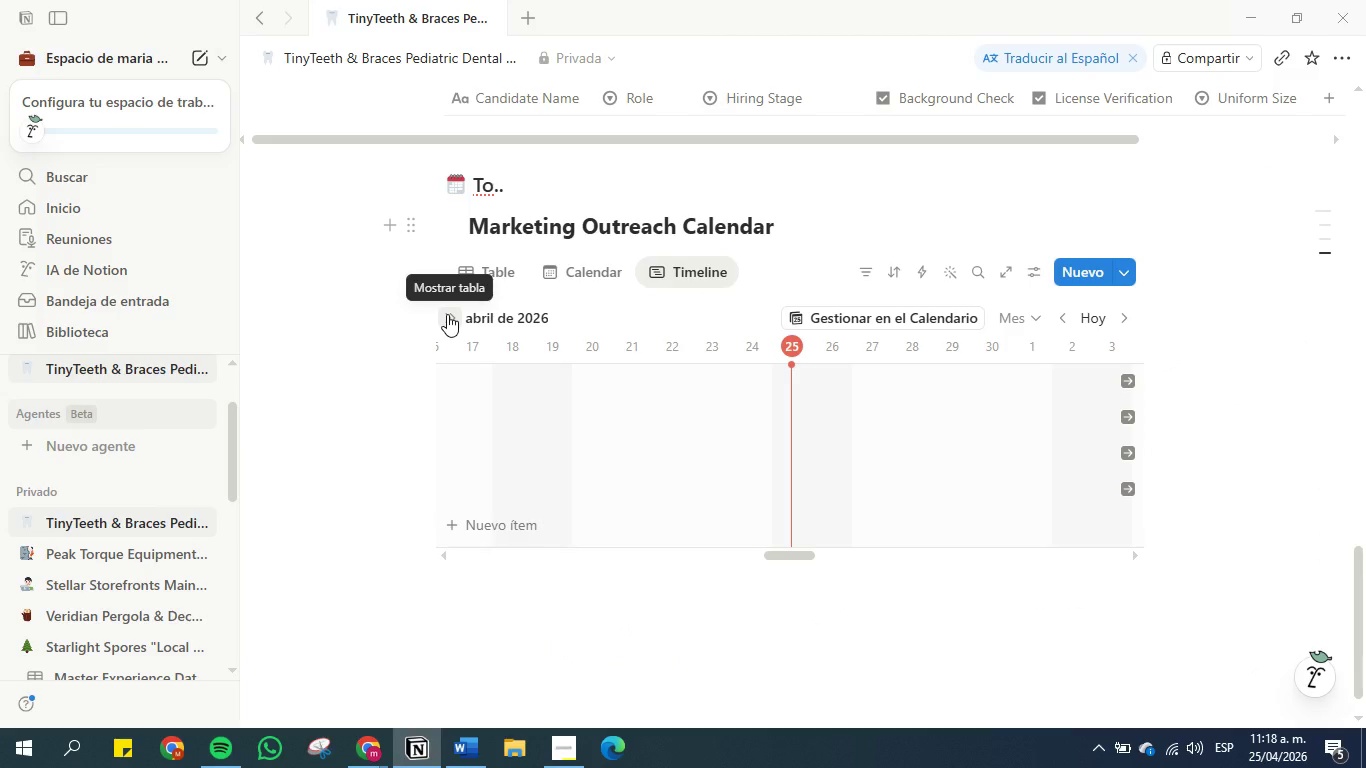 
left_click([1124, 318])
 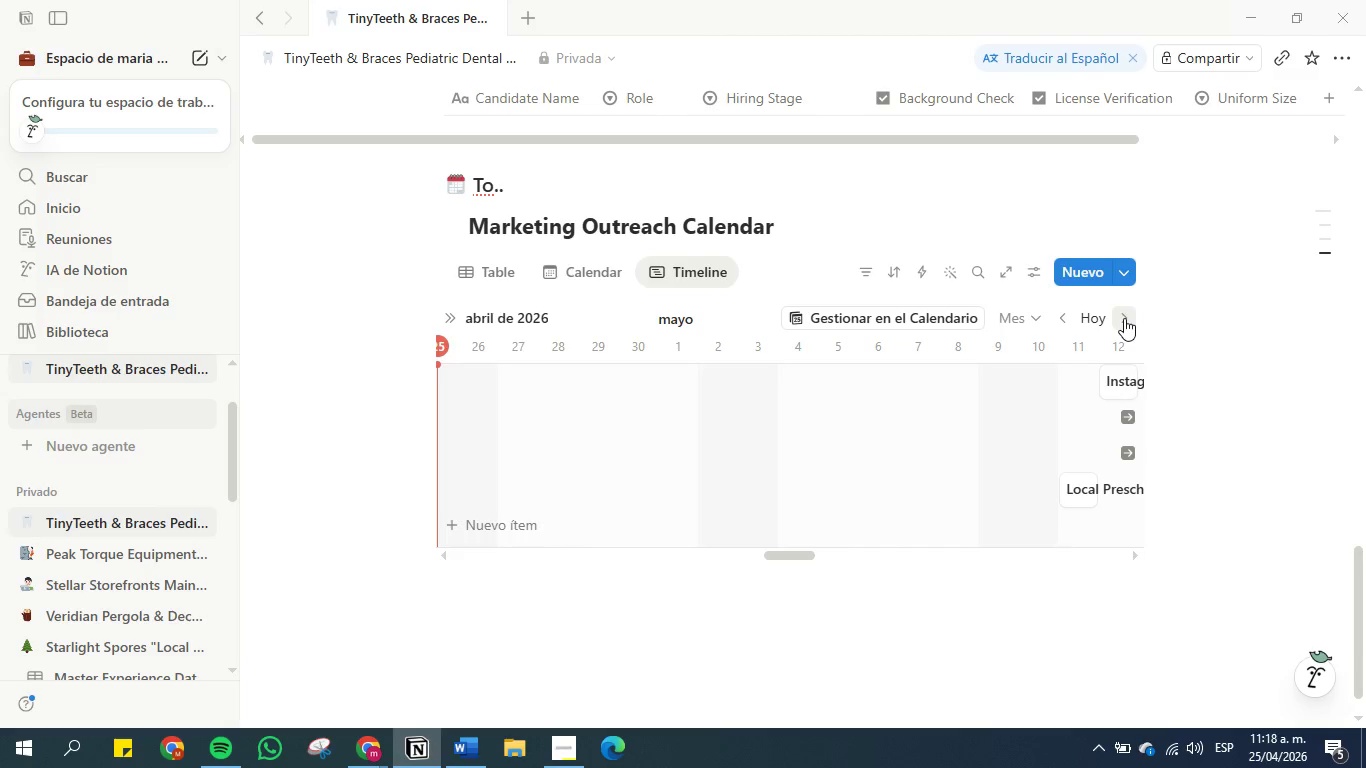 
left_click([1124, 318])
 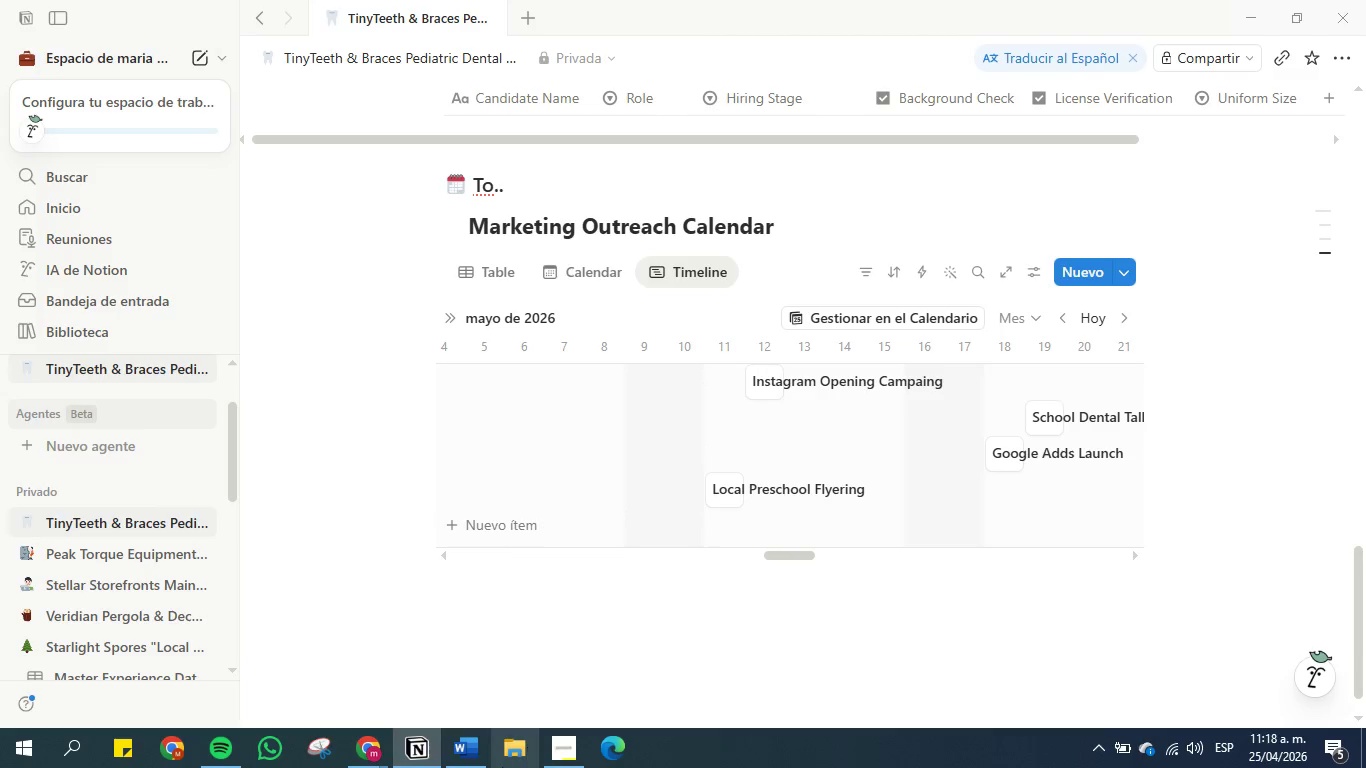 
left_click([456, 748])
 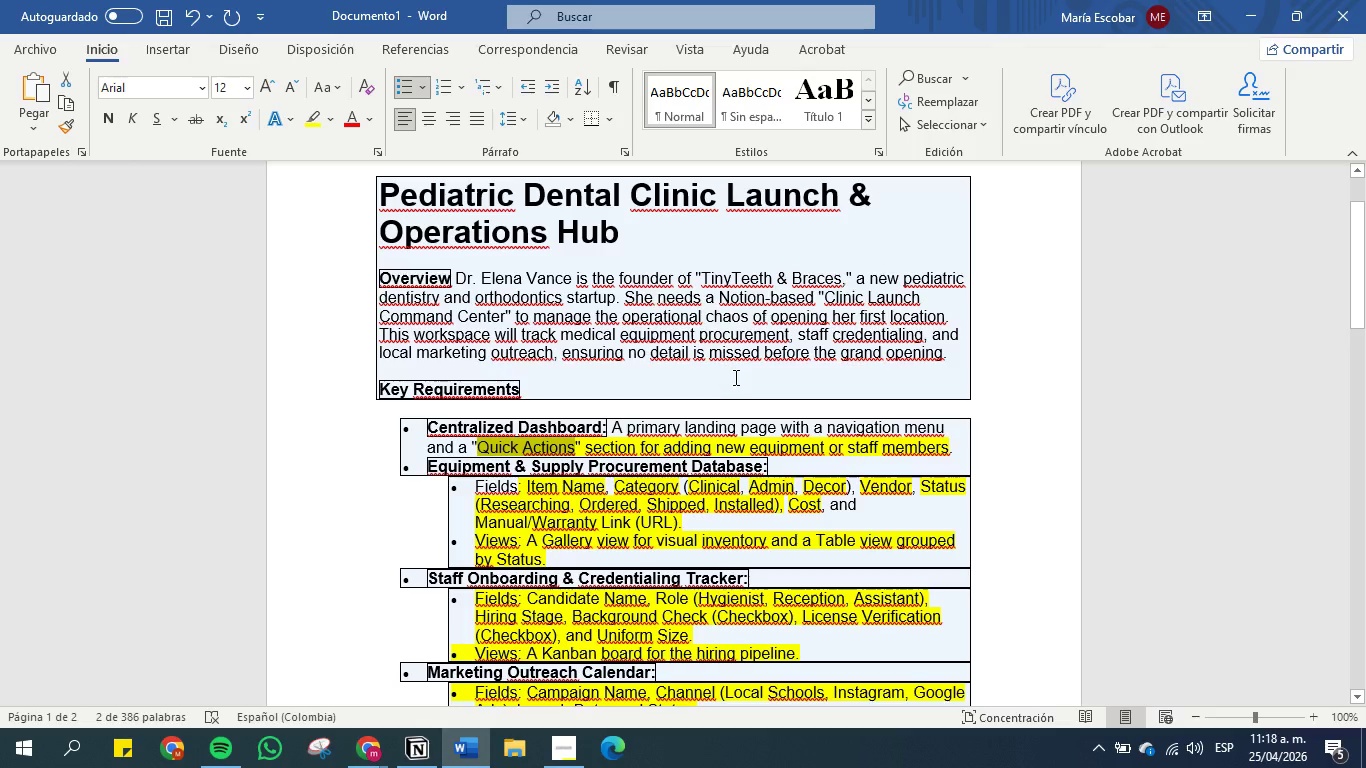 
scroll: coordinate [744, 396], scroll_direction: down, amount: 6.0
 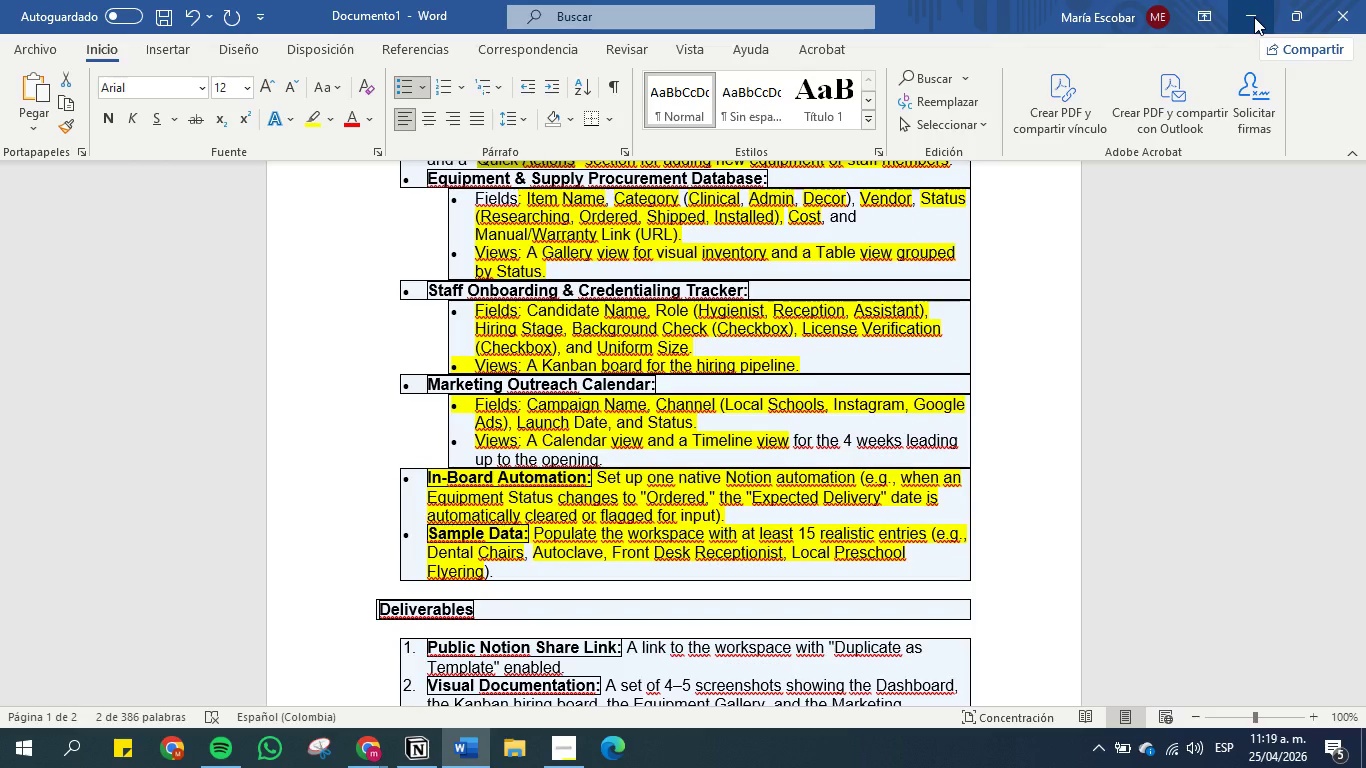 
wait(5.12)
 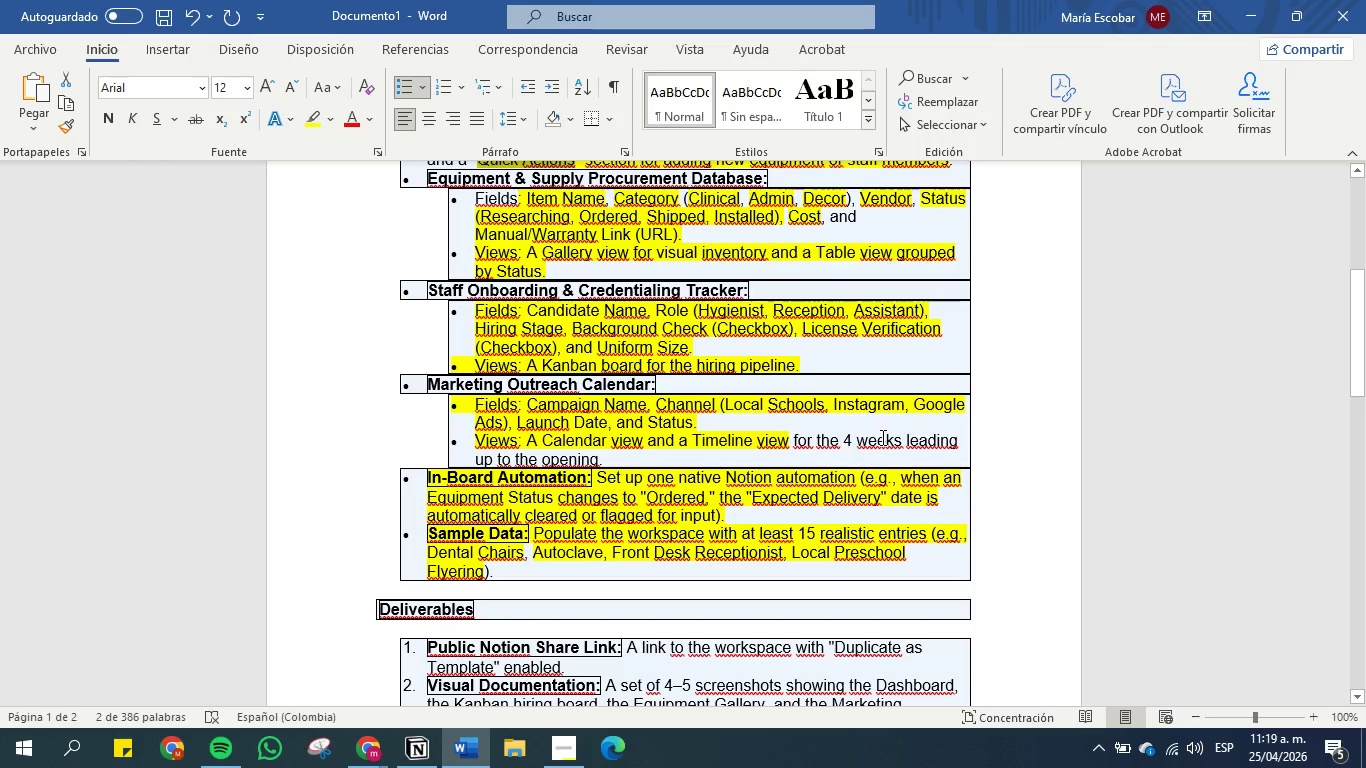 
left_click([1254, 17])
 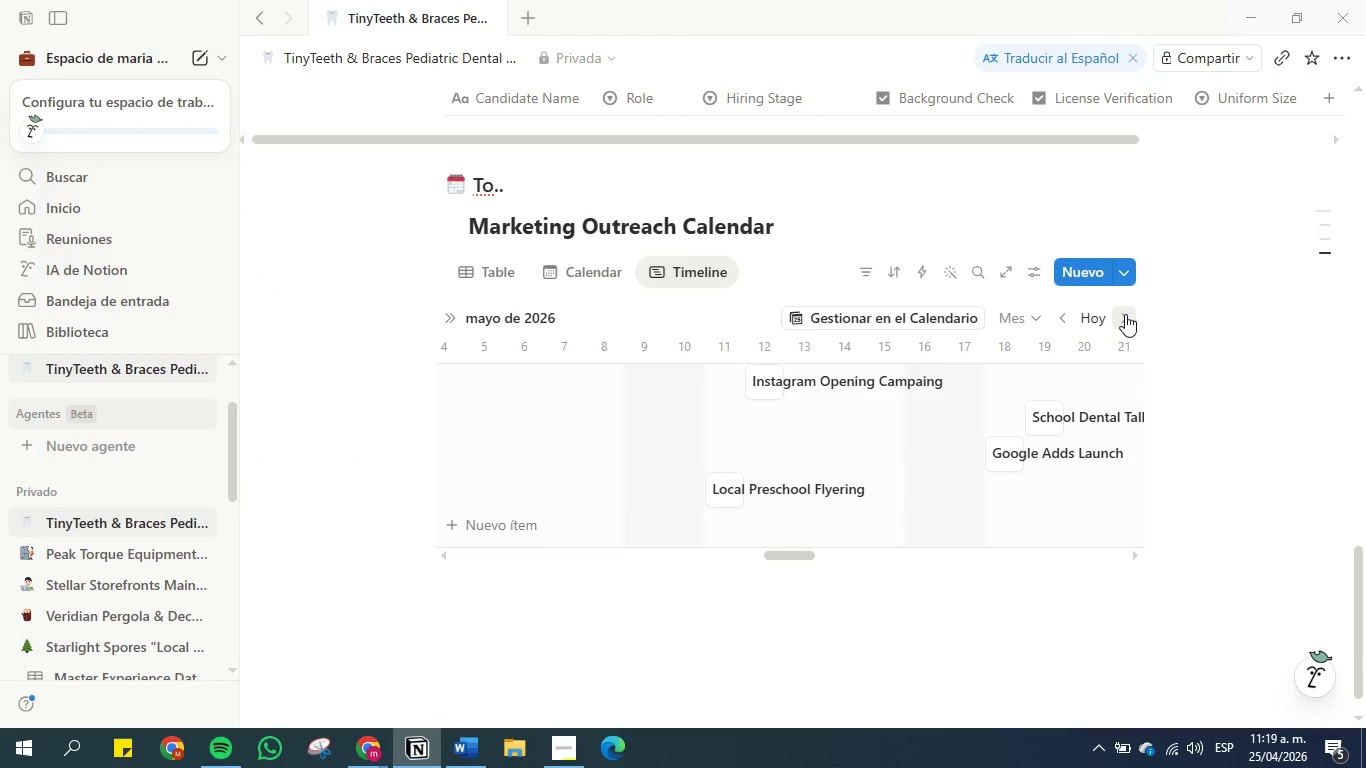 
left_click([1125, 315])
 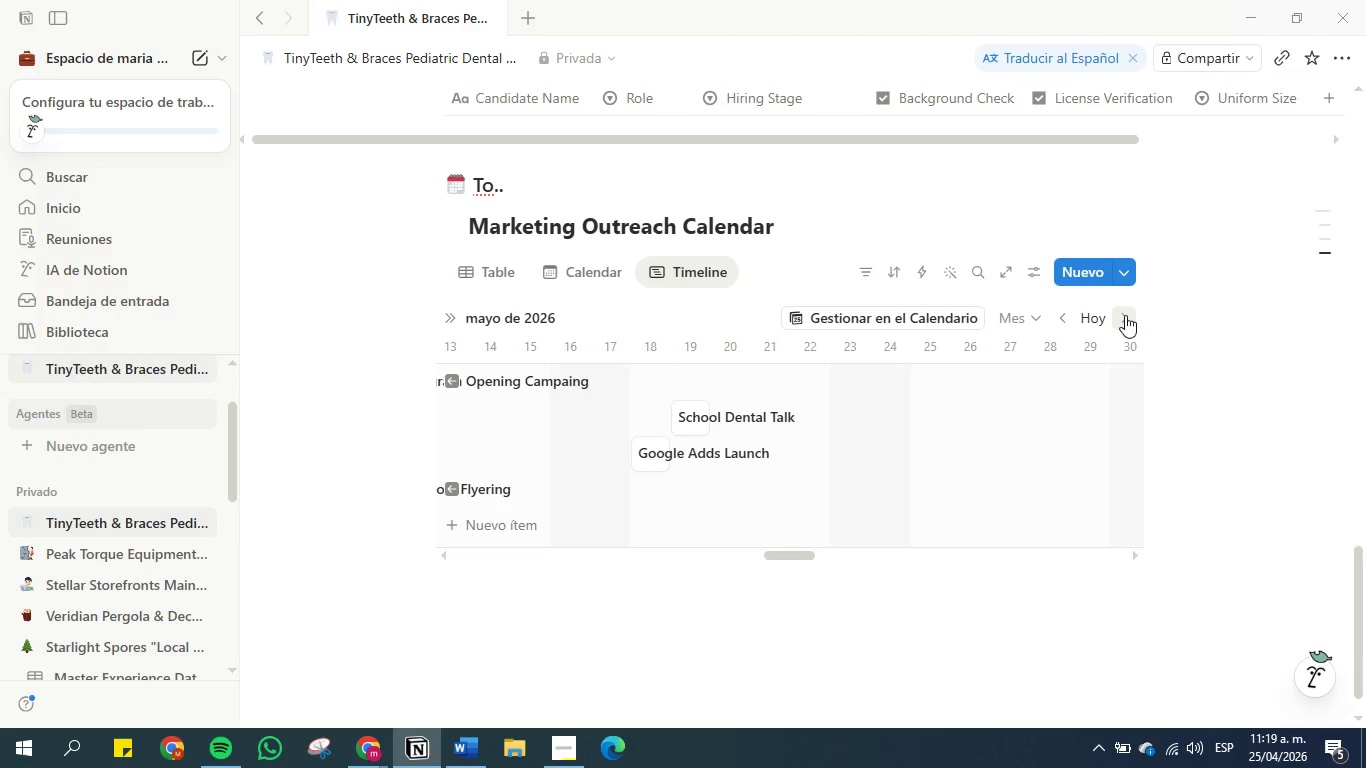 
wait(5.06)
 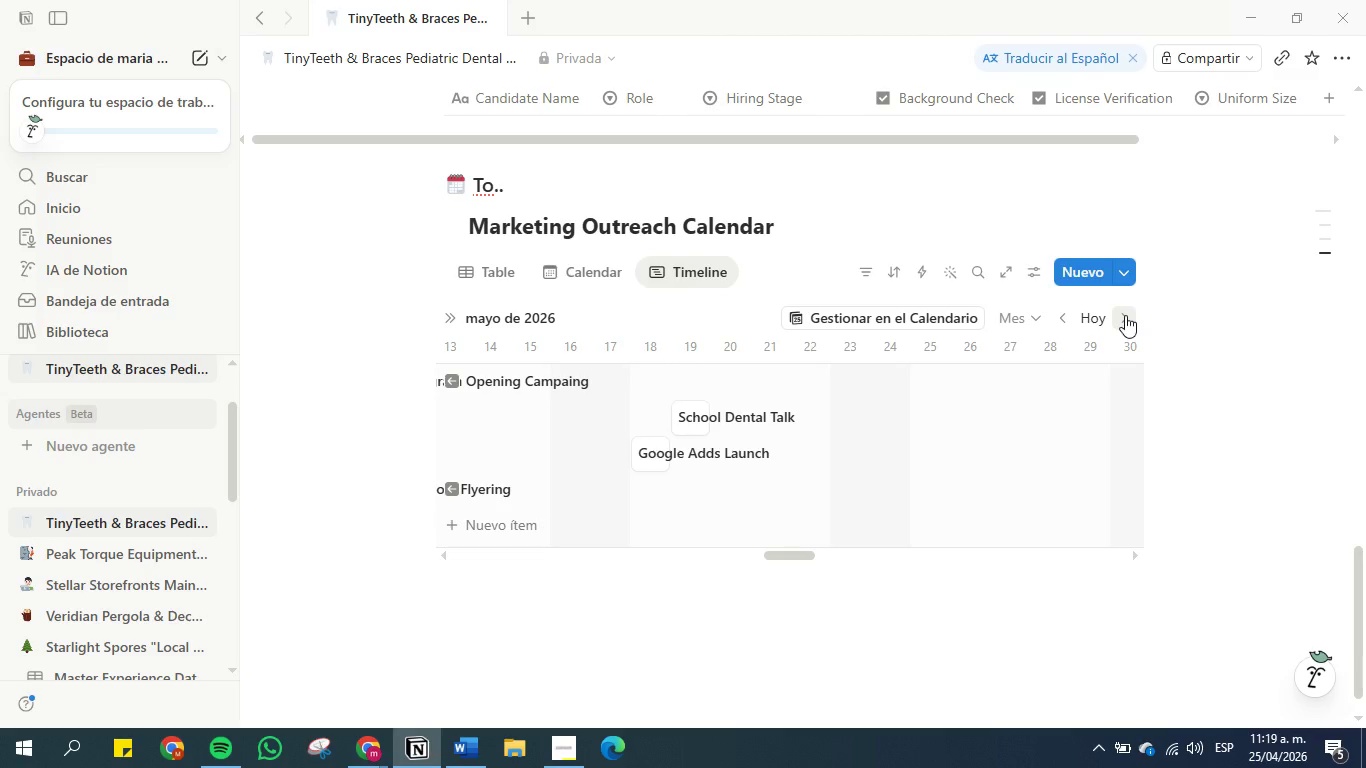 
left_click([1229, 421])
 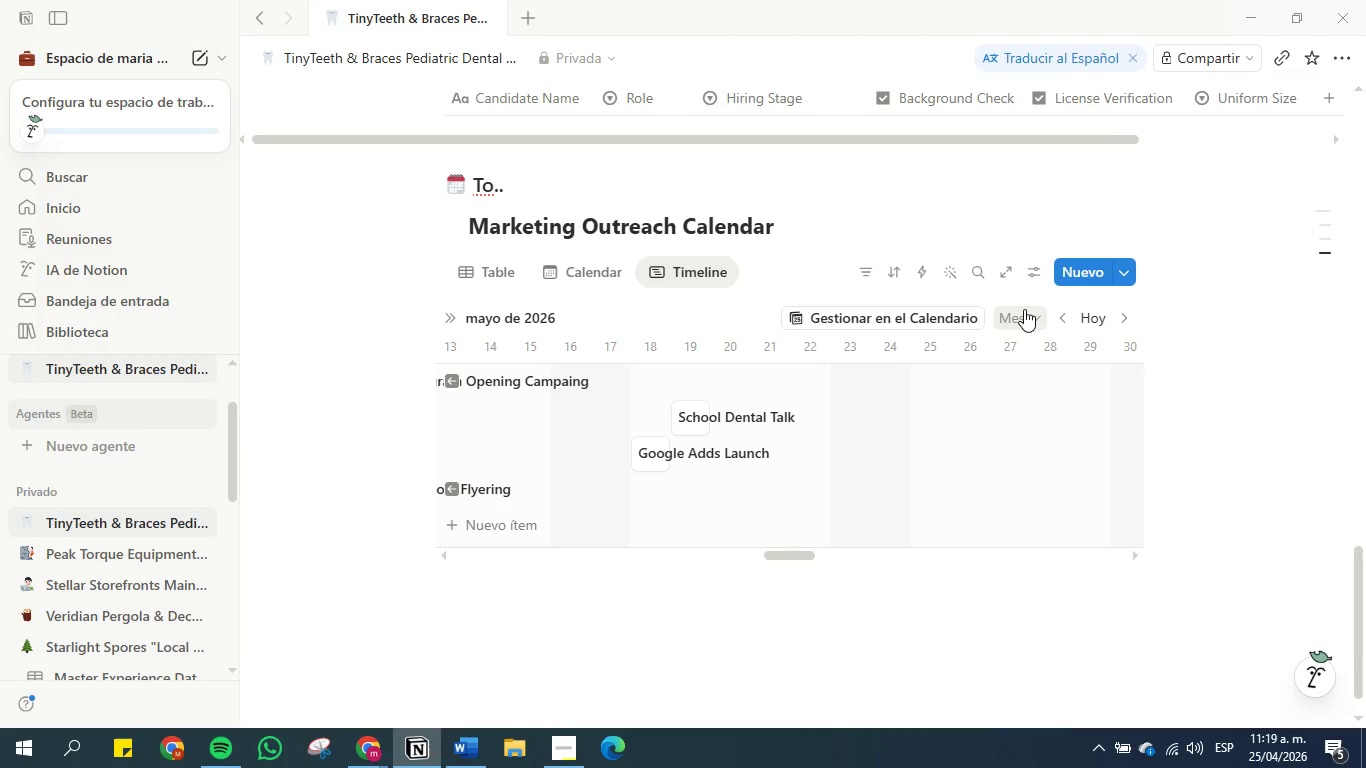 
wait(8.51)
 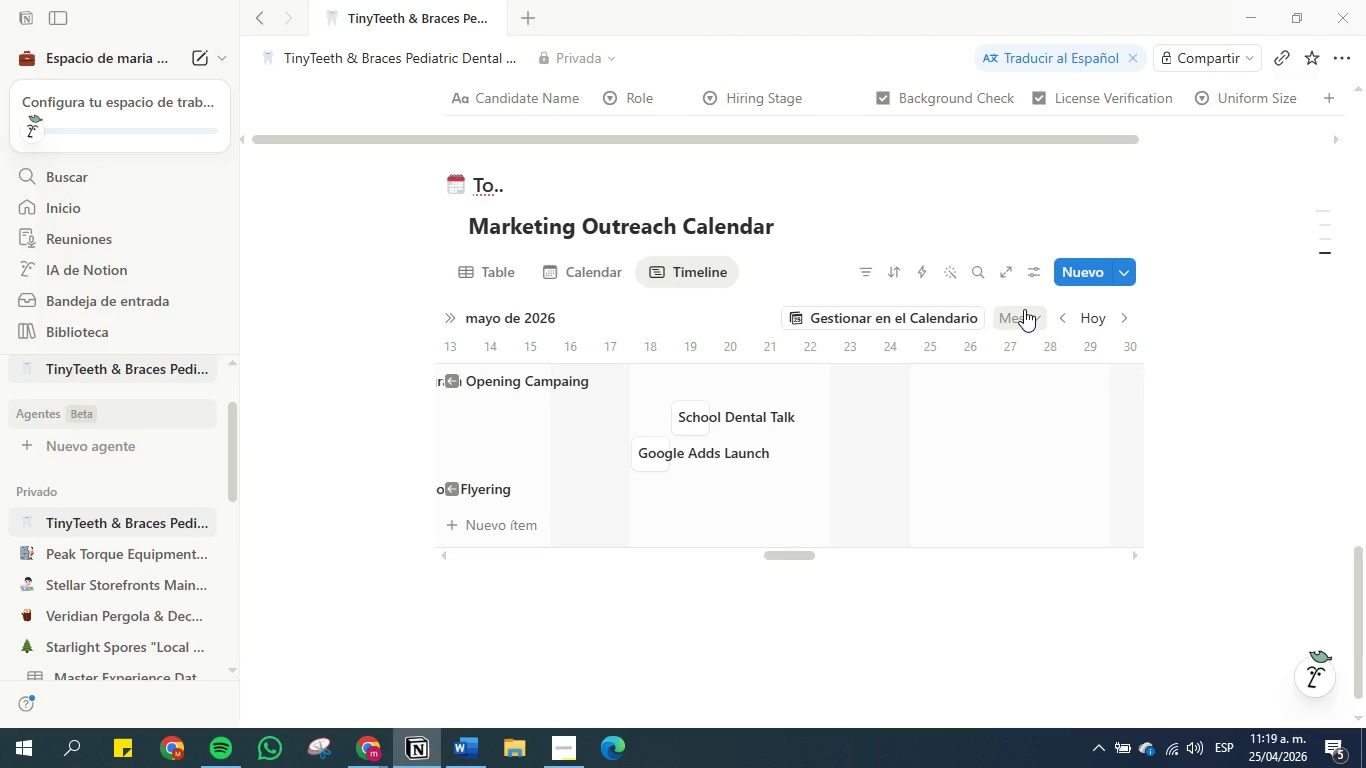 
left_click([1237, 404])
 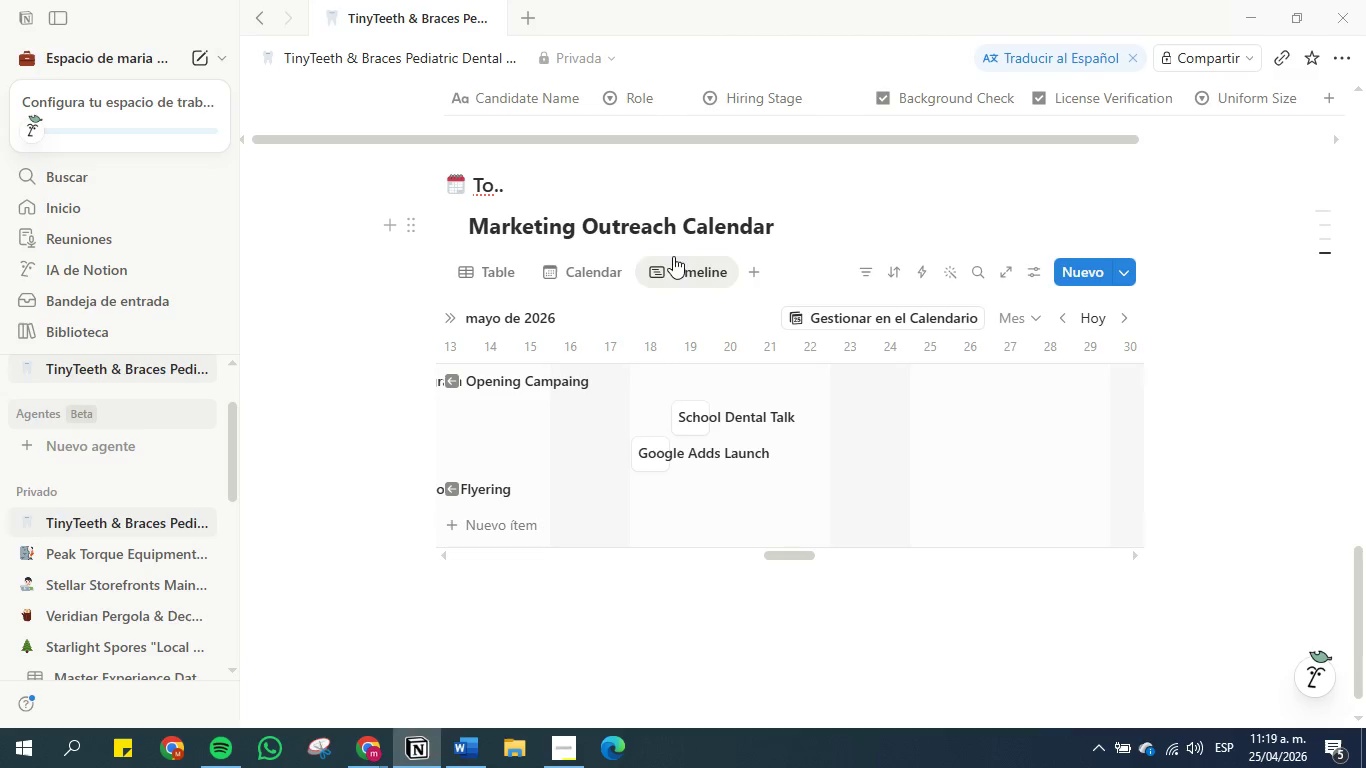 
left_click([585, 265])
 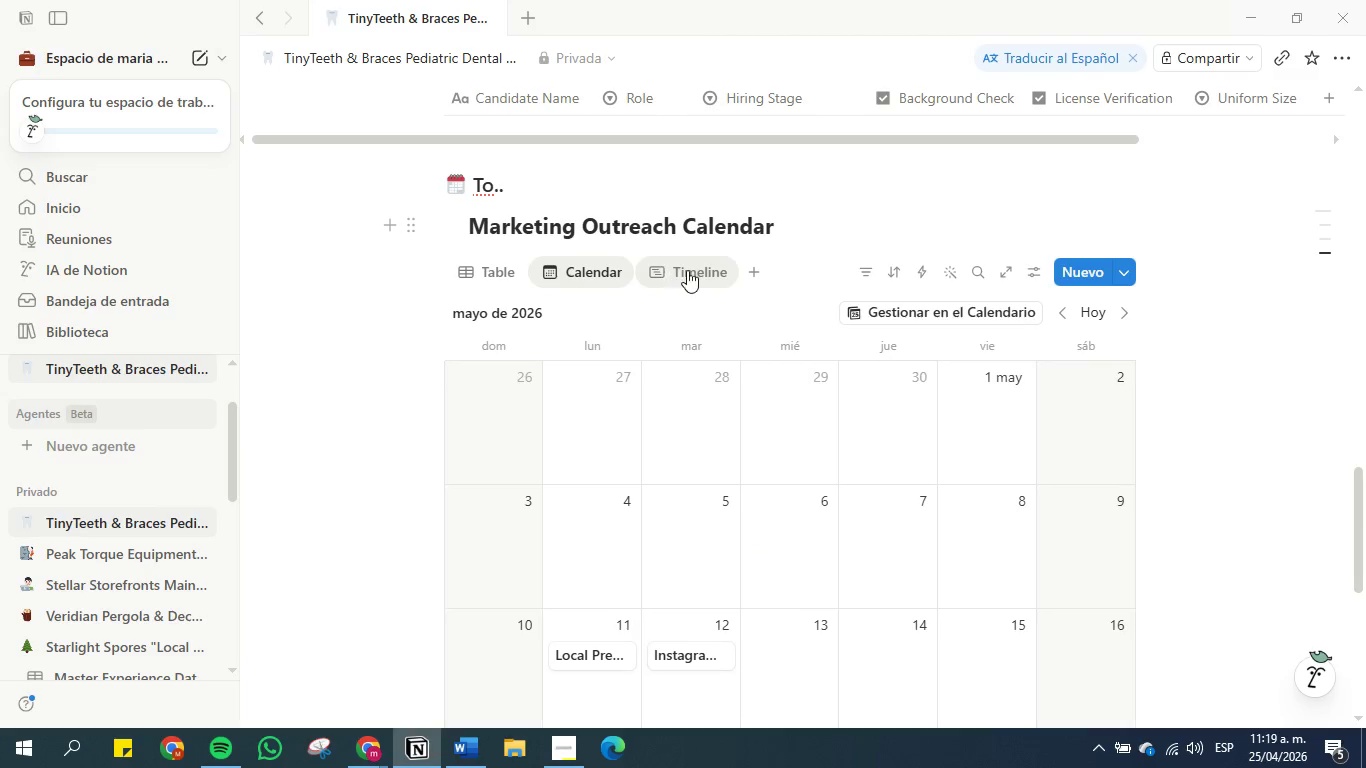 
left_click([688, 270])
 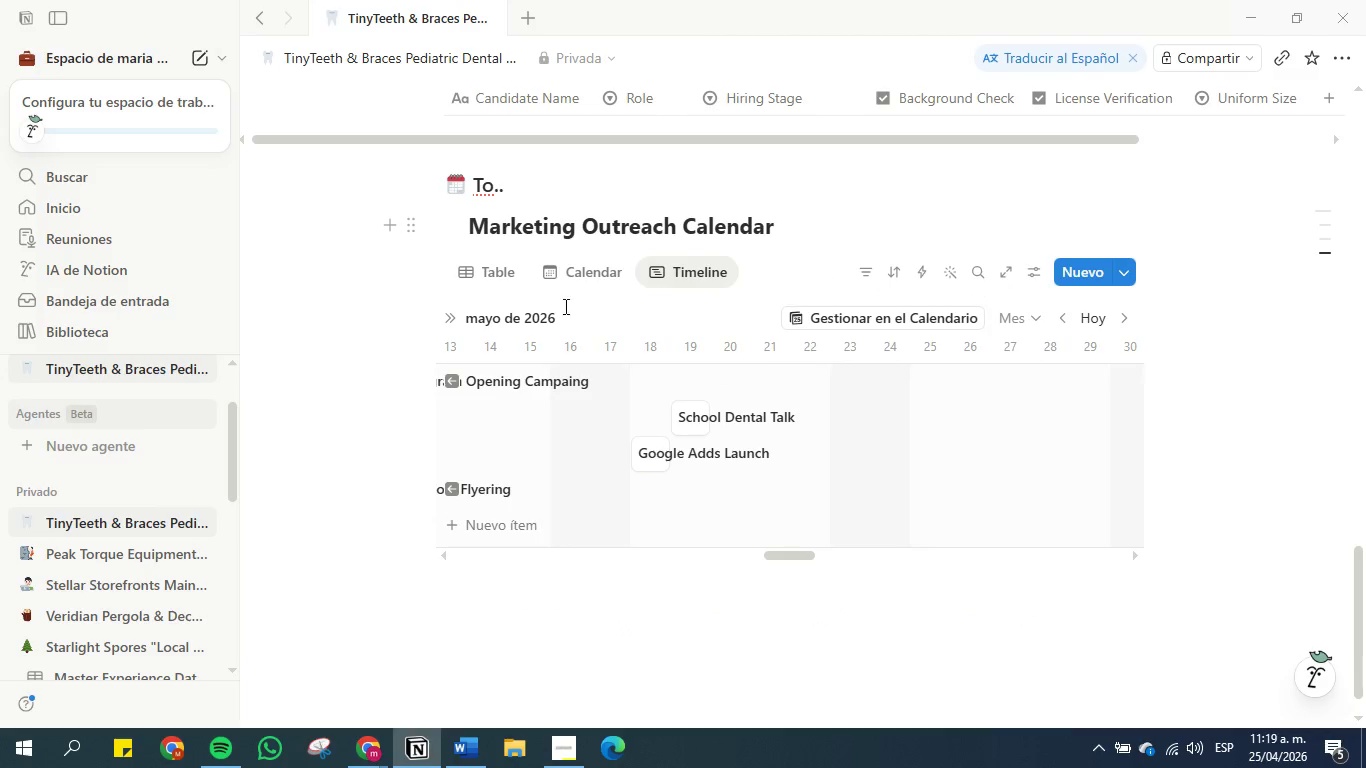 
scroll: coordinate [355, 343], scroll_direction: up, amount: 3.0
 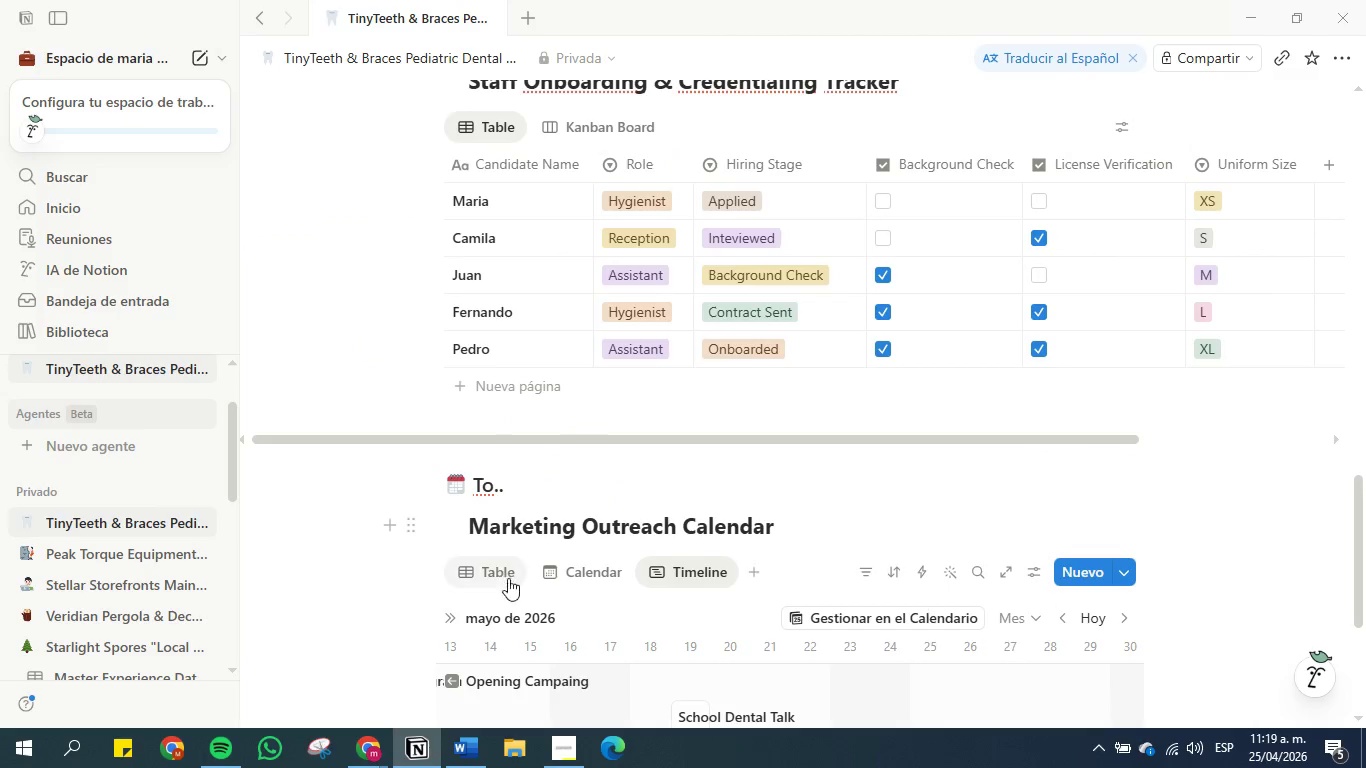 
left_click([505, 572])
 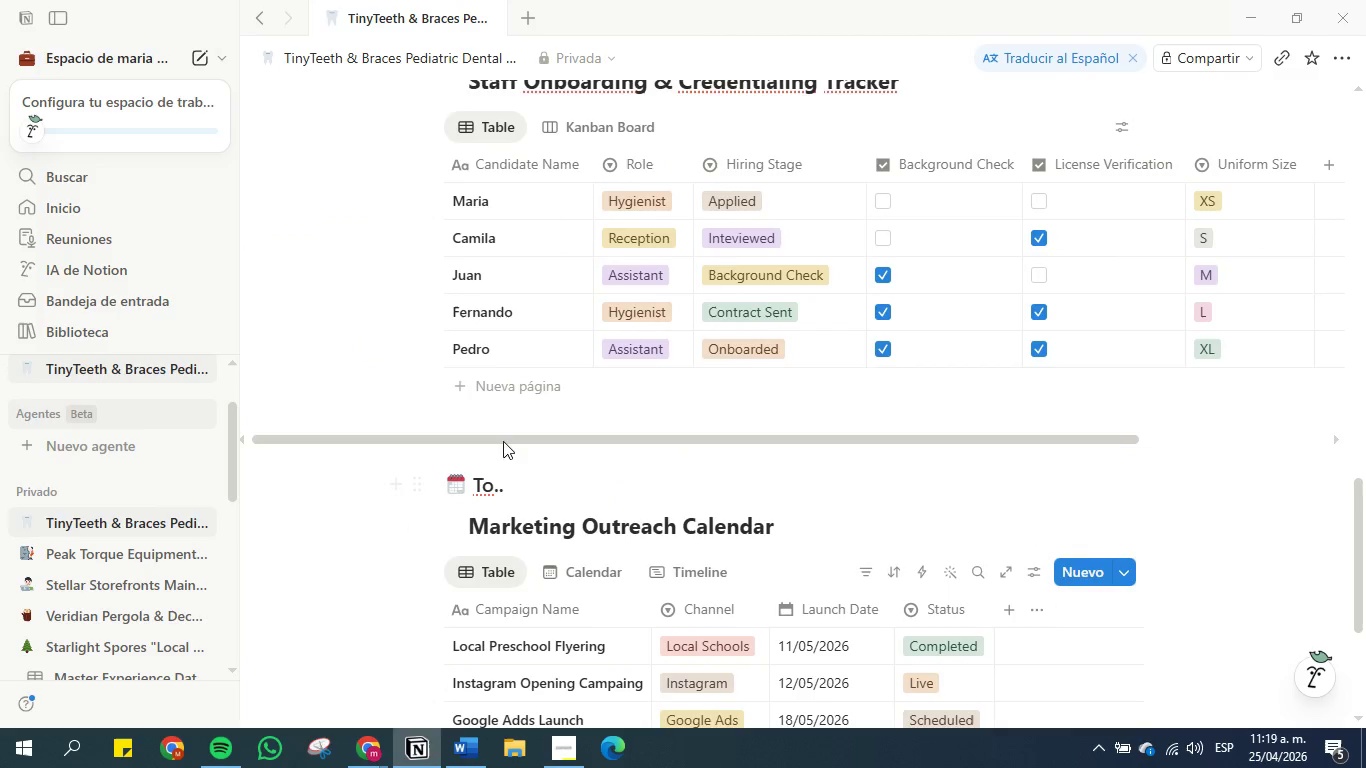 
scroll: coordinate [511, 427], scroll_direction: down, amount: 2.0
 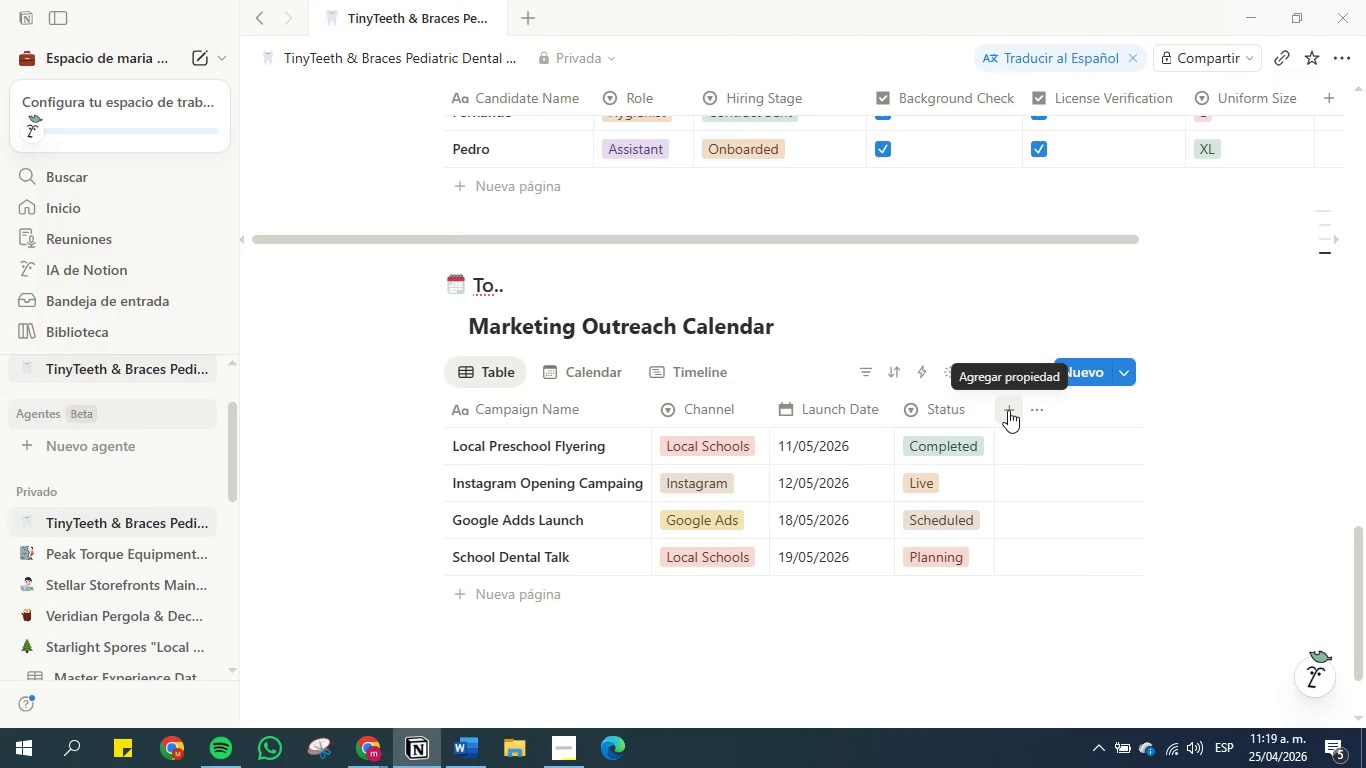 
wait(7.05)
 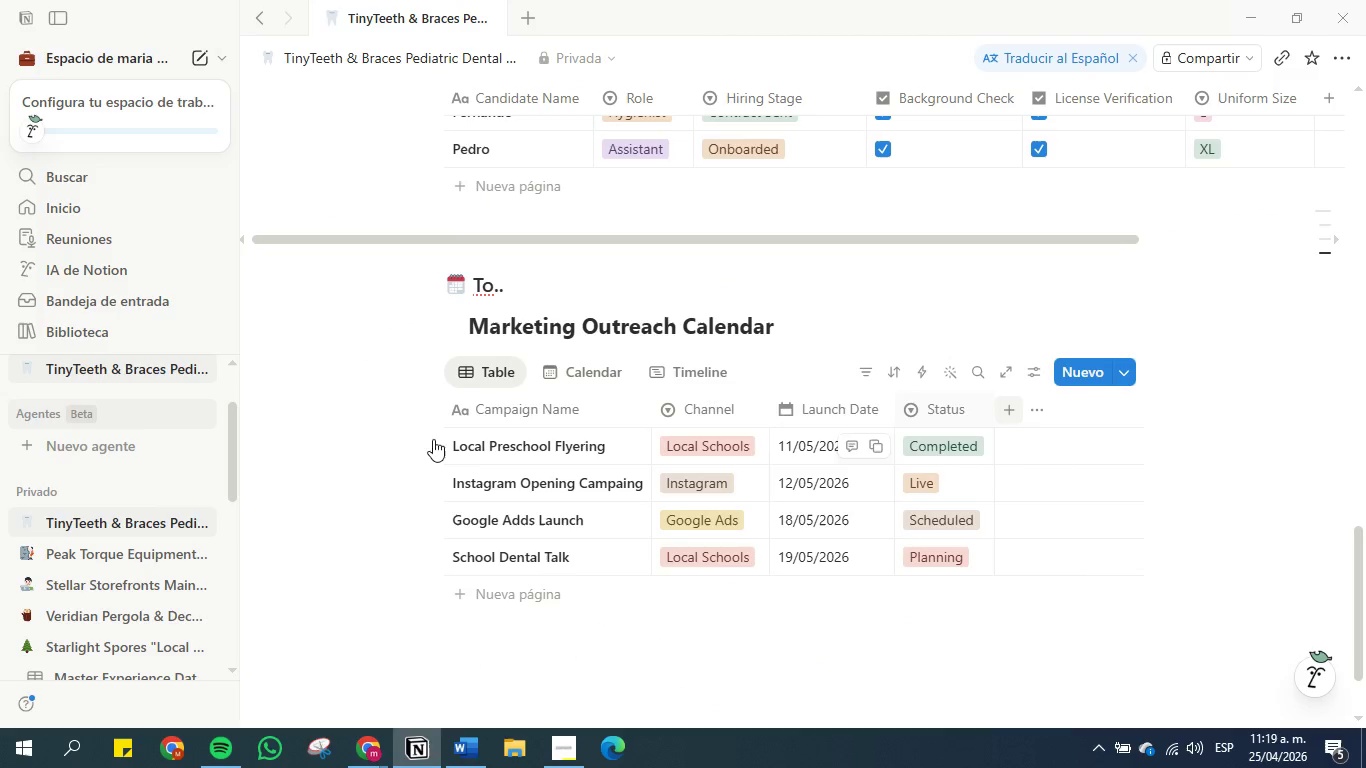 
left_click([1008, 410])
 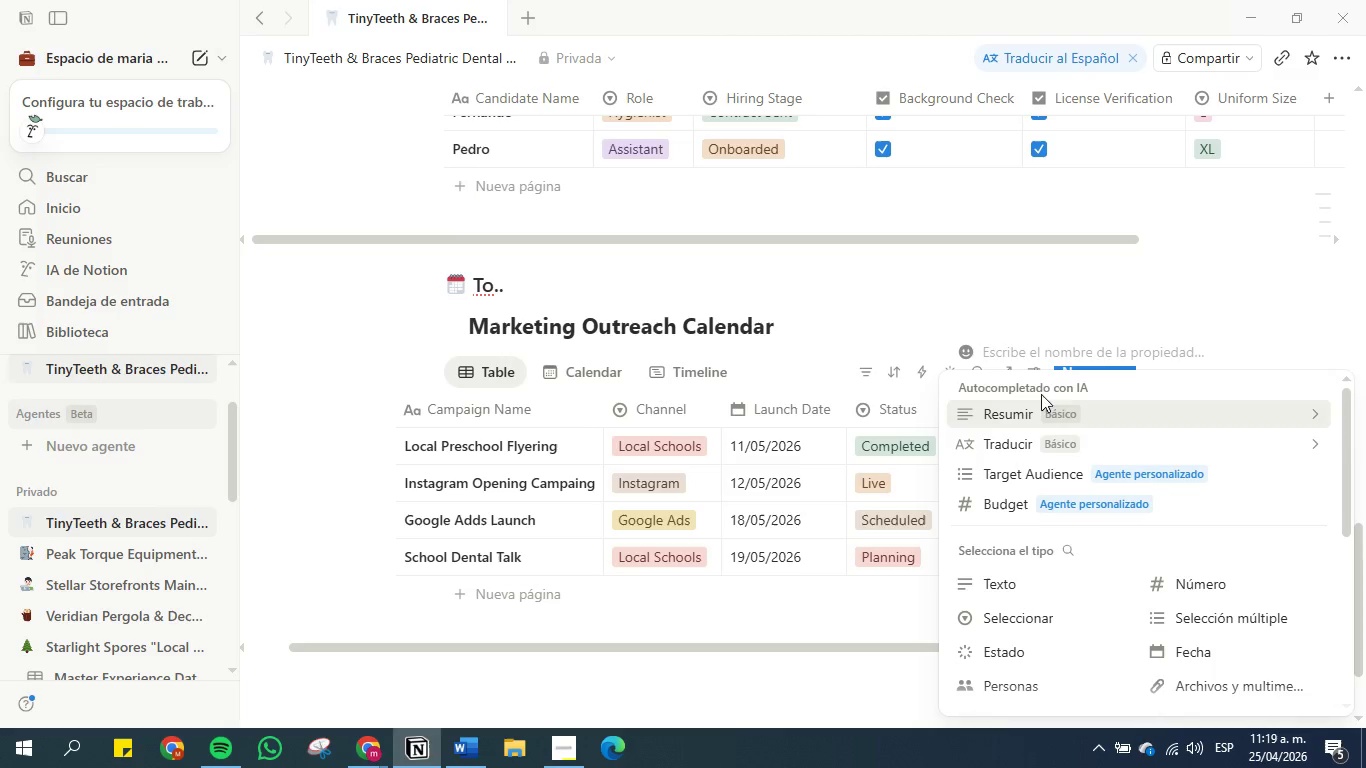 
scroll: coordinate [1096, 491], scroll_direction: down, amount: 9.0
 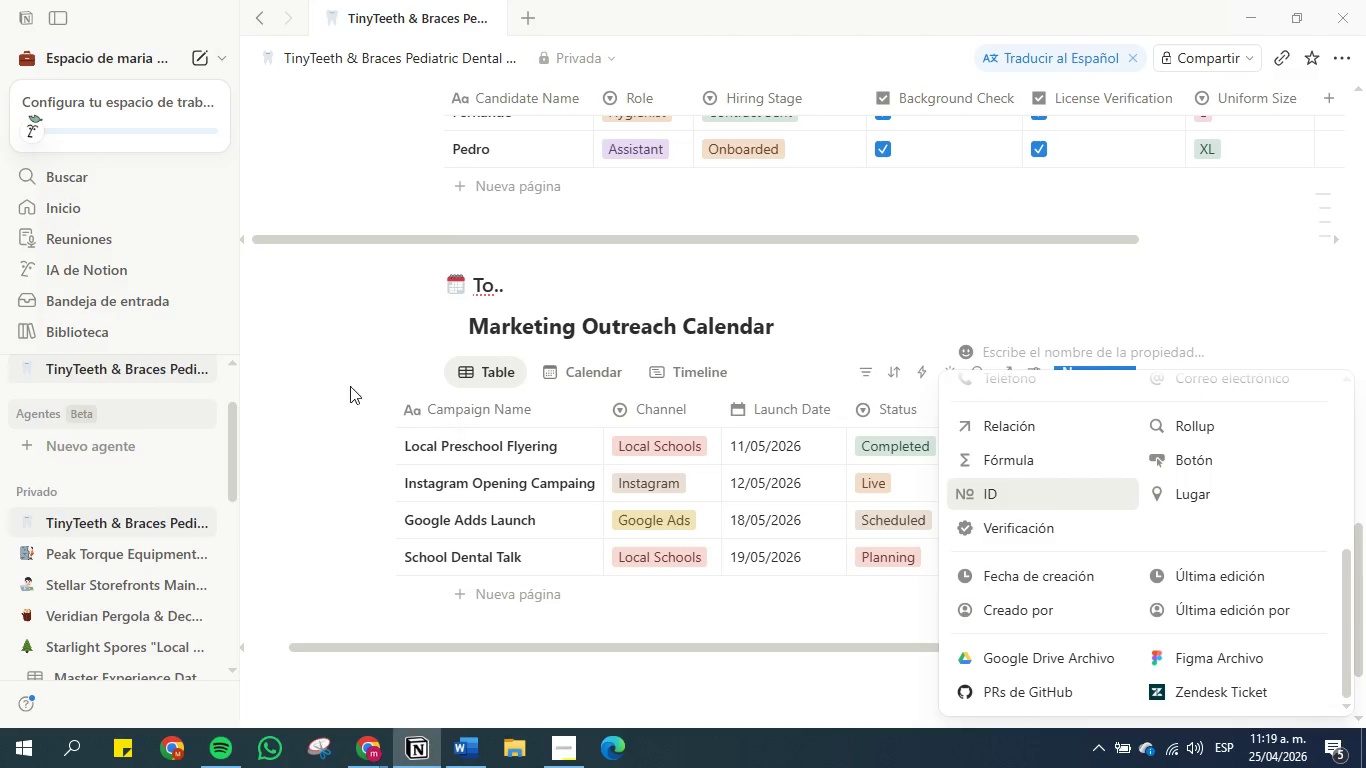 
left_click([327, 370])
 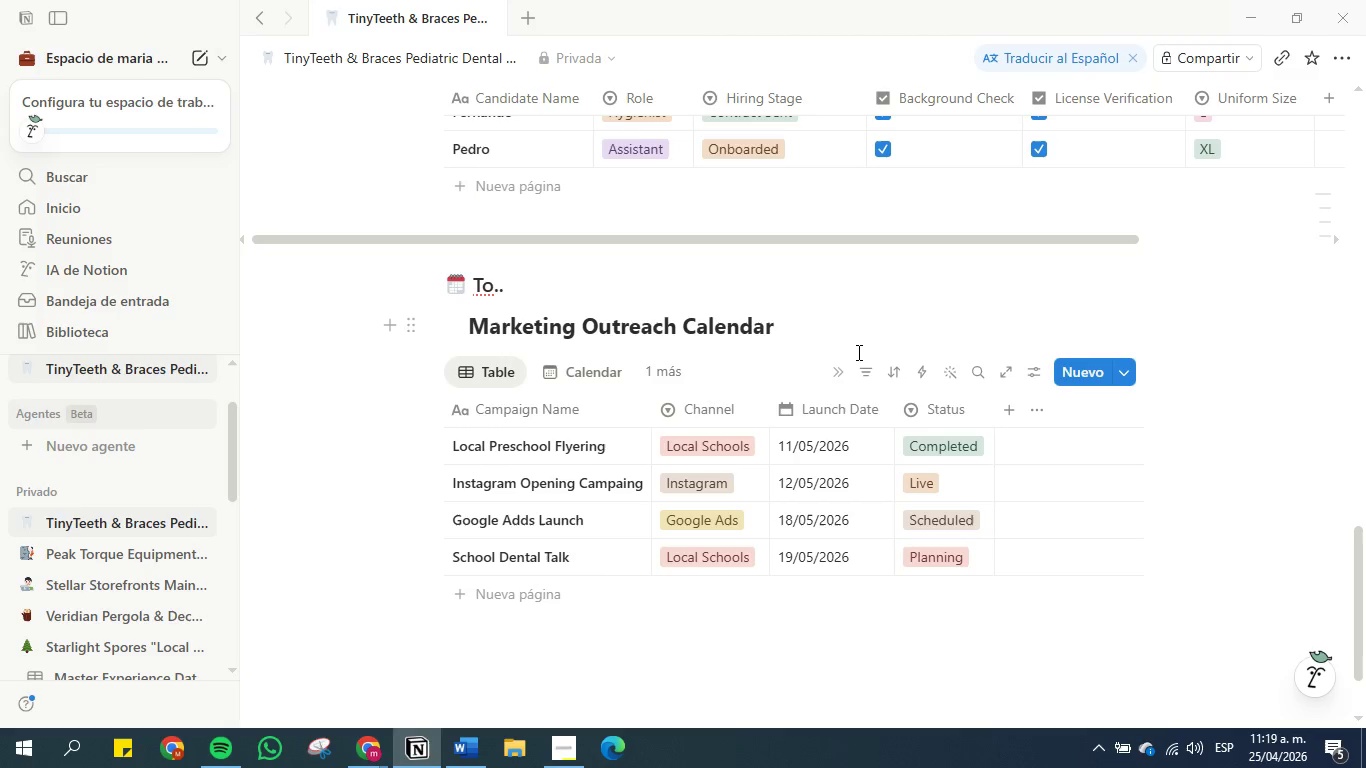 
scroll: coordinate [857, 352], scroll_direction: up, amount: 2.0
 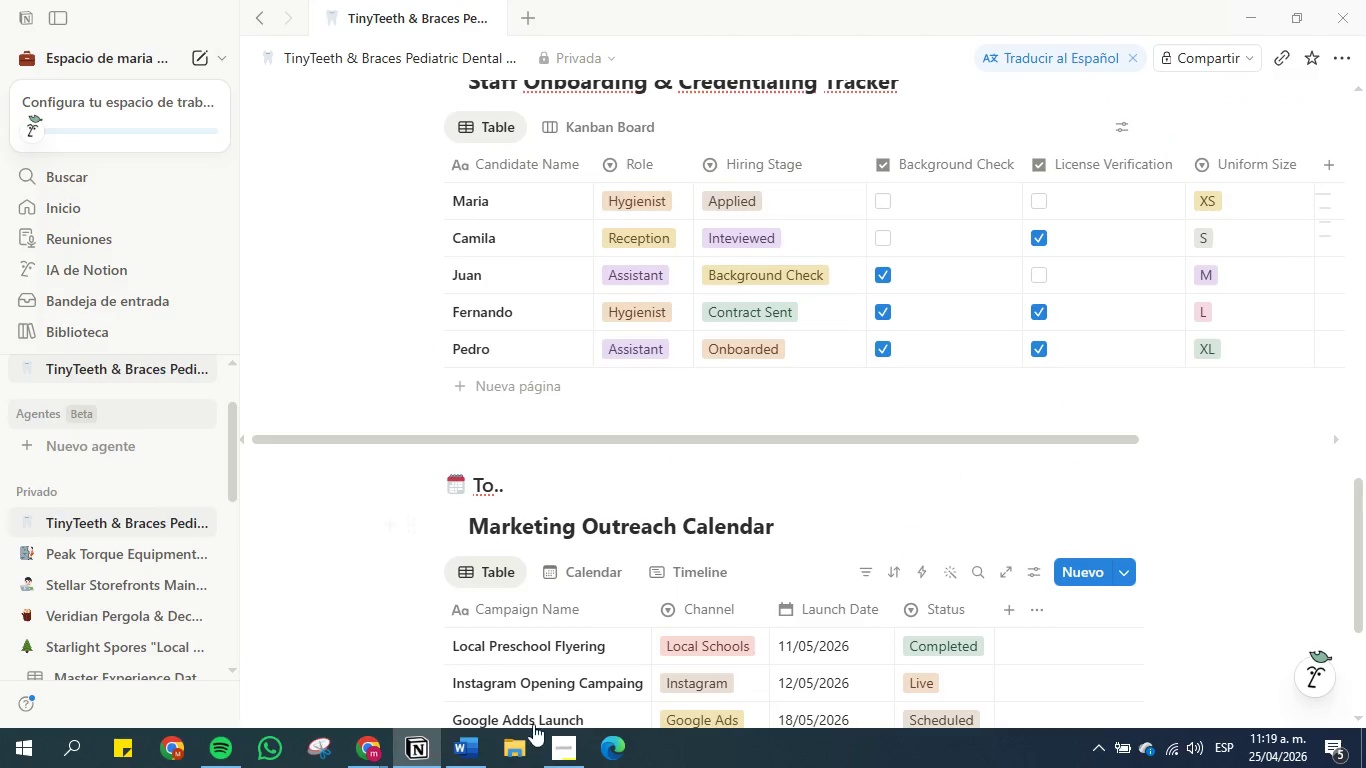 
left_click([468, 744])
 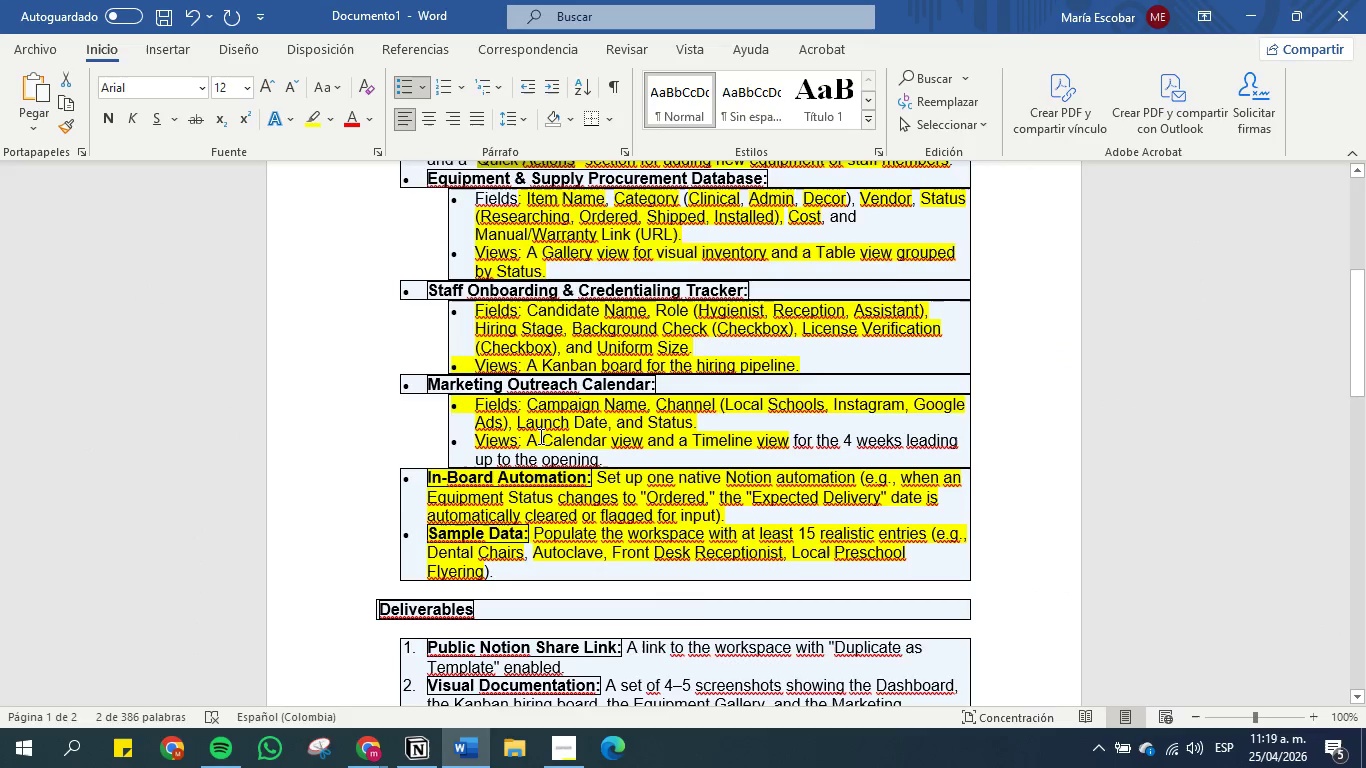 
scroll: coordinate [546, 454], scroll_direction: down, amount: 10.0
 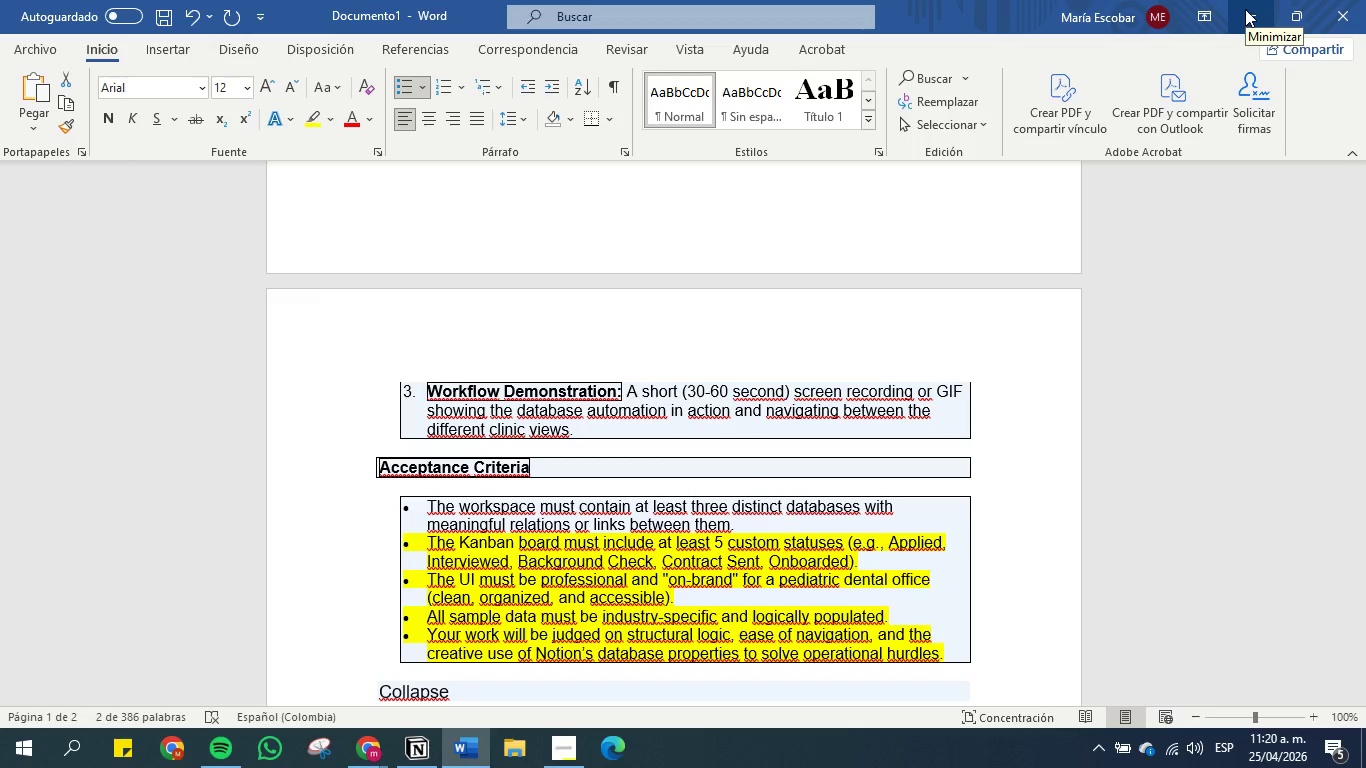 
wait(12.61)
 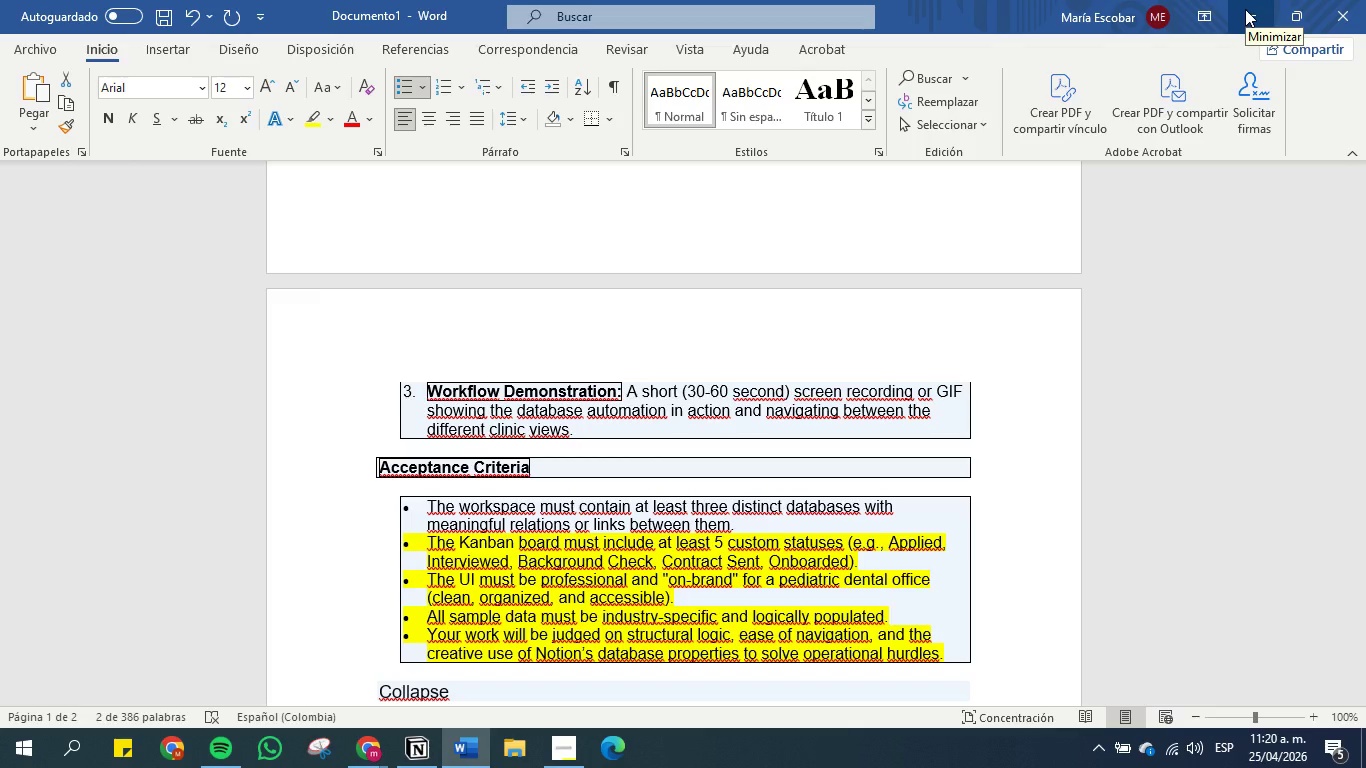 
left_click([1245, 9])
 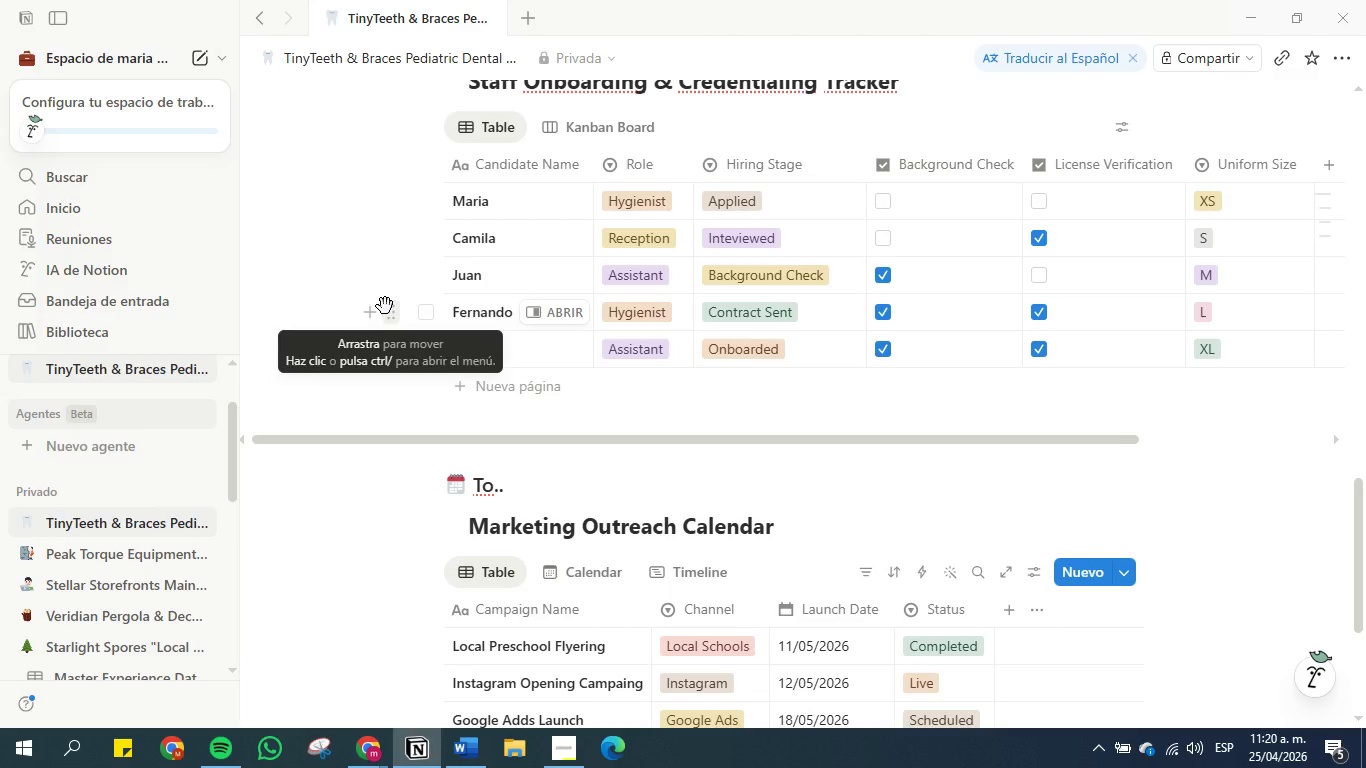 
wait(41.3)
 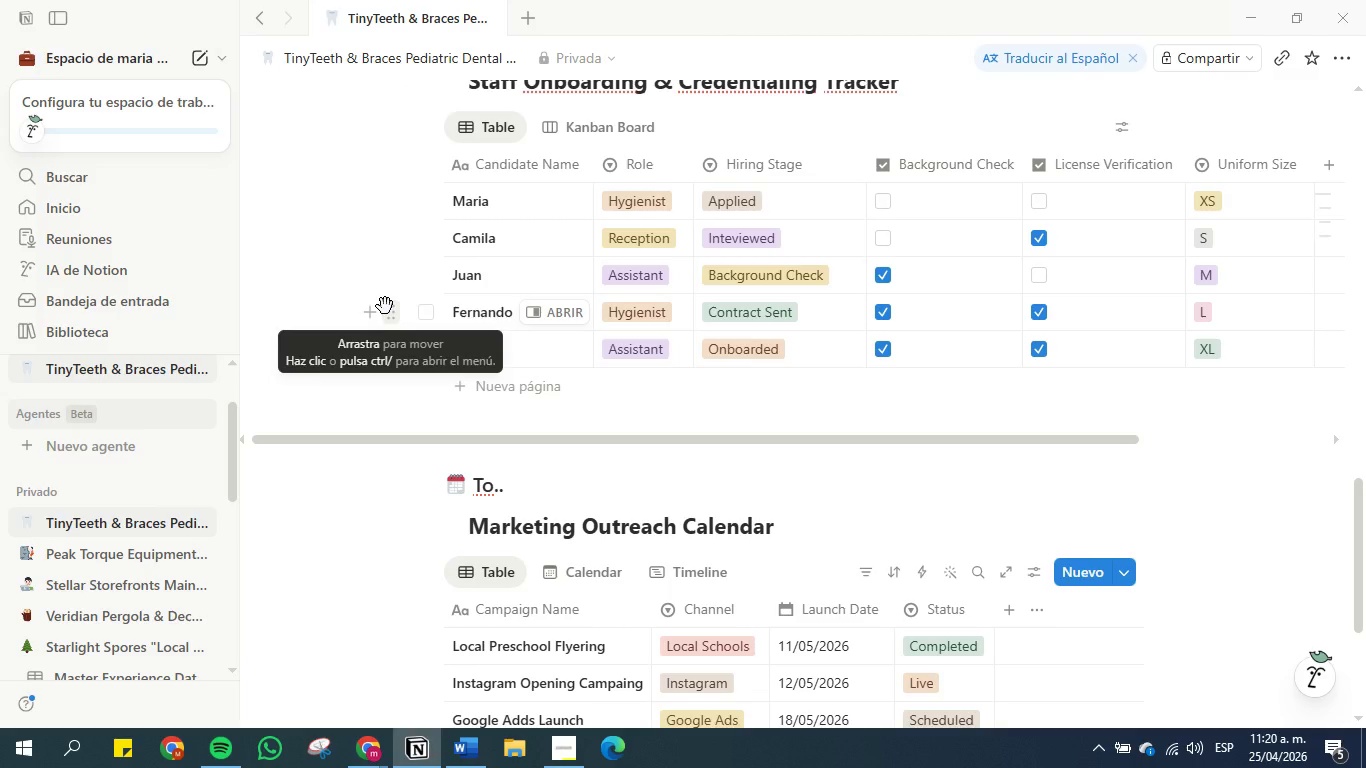 
left_click([550, 745])